 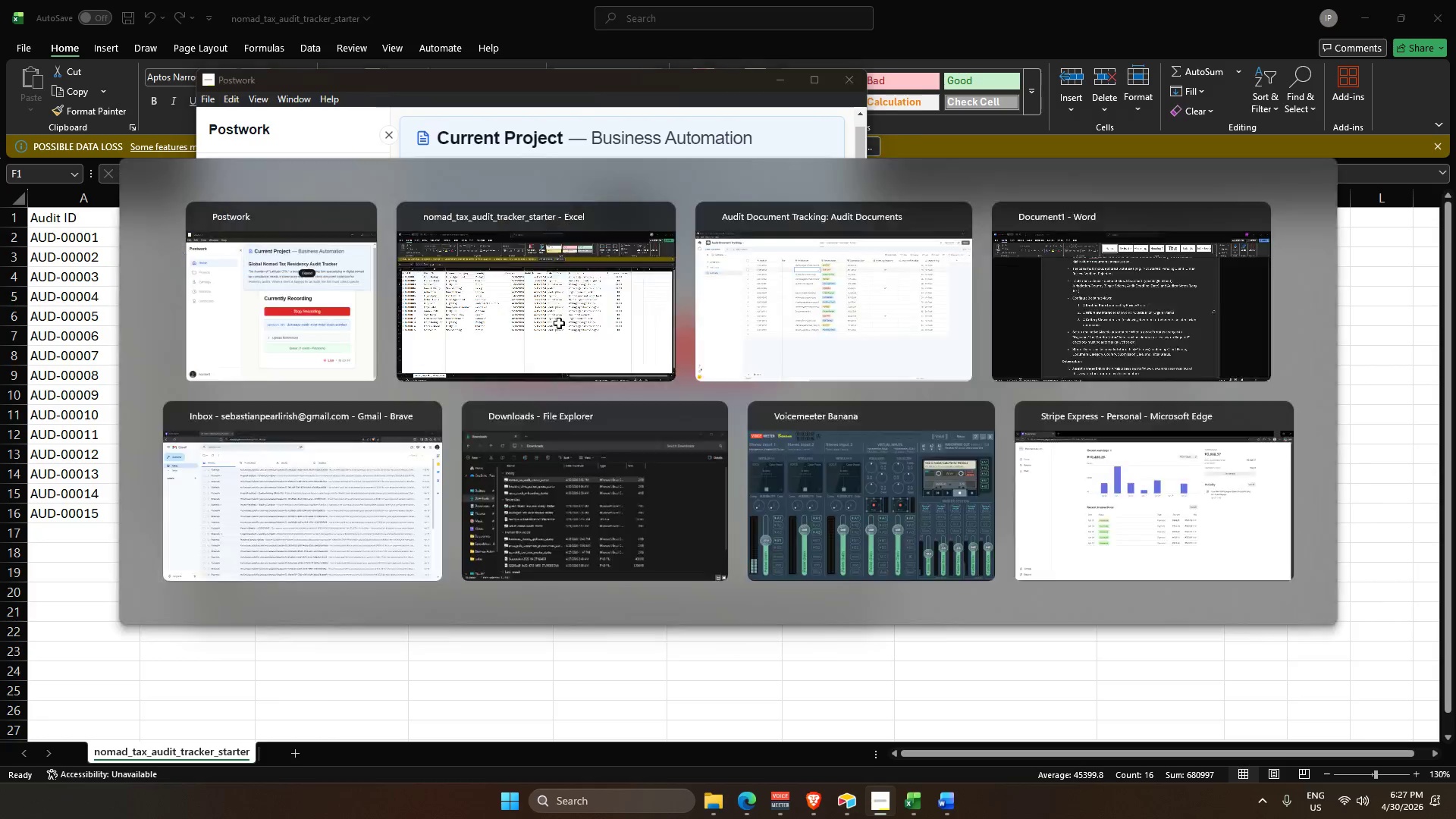 
key(Alt+Tab)
 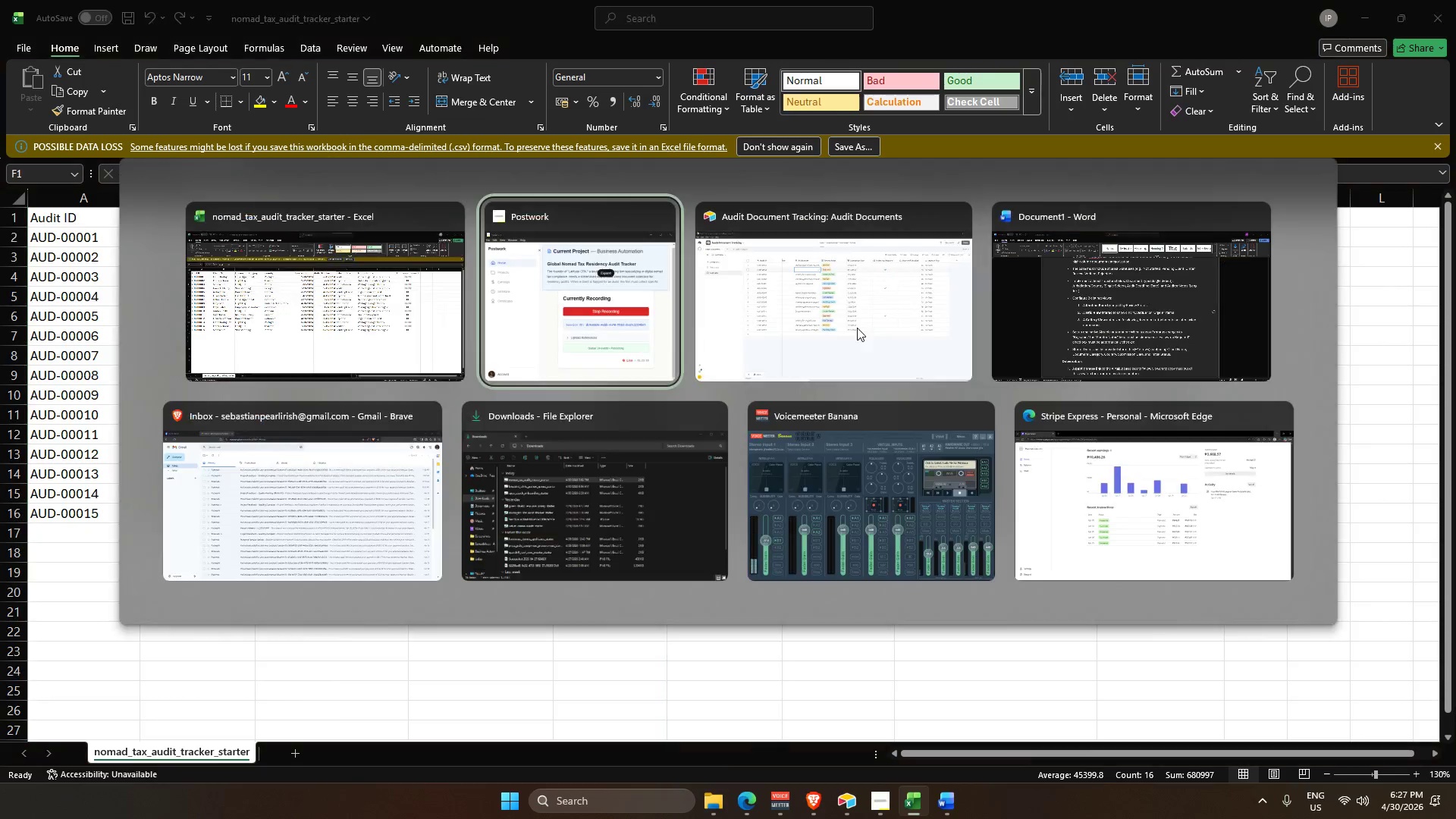 
key(Alt+Tab)
 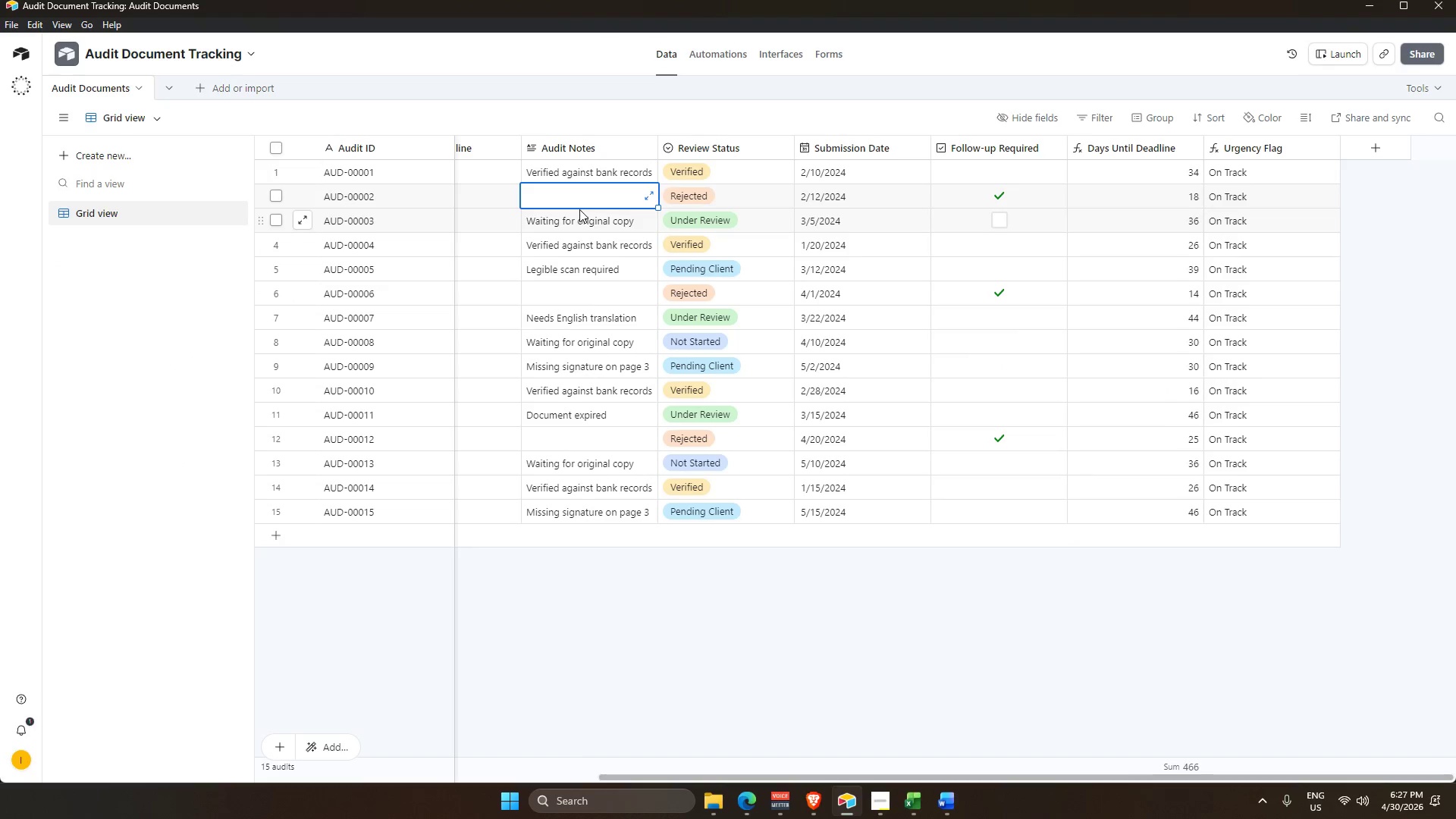 
key(Alt+AltLeft)
 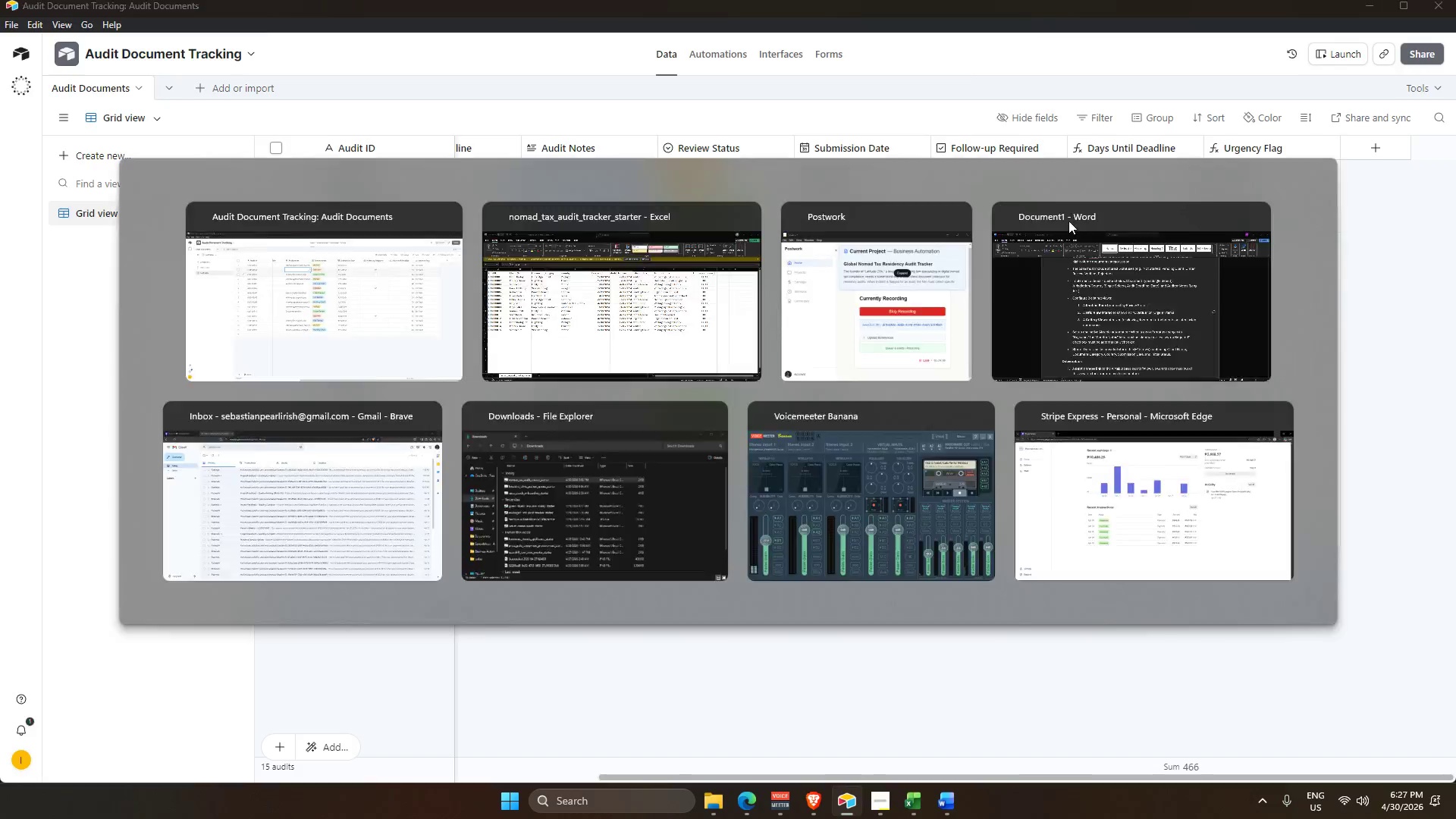 
key(Alt+Tab)
 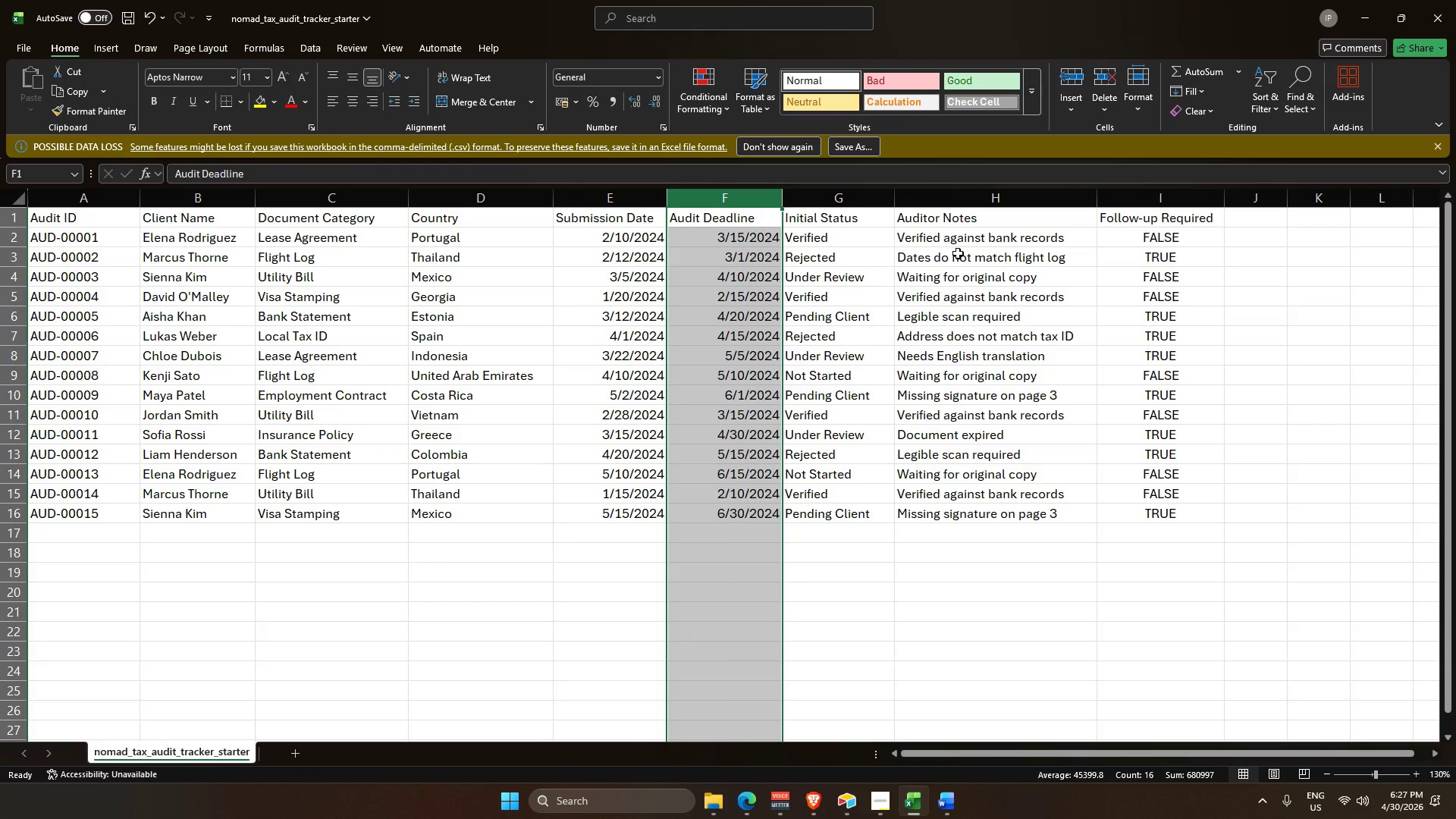 
scroll: coordinate [958, 253], scroll_direction: up, amount: 2.0
 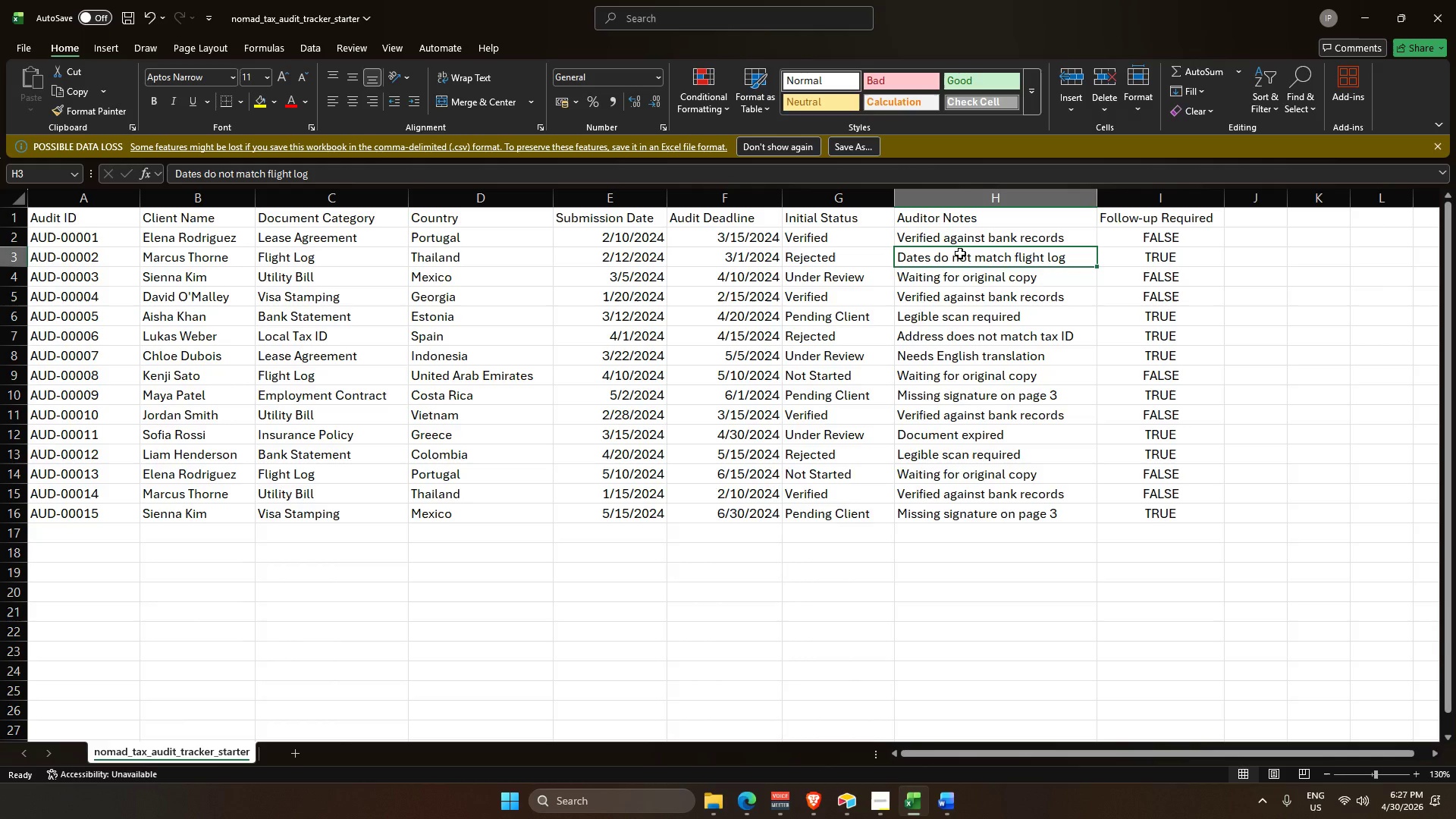 
key(Control+C)
 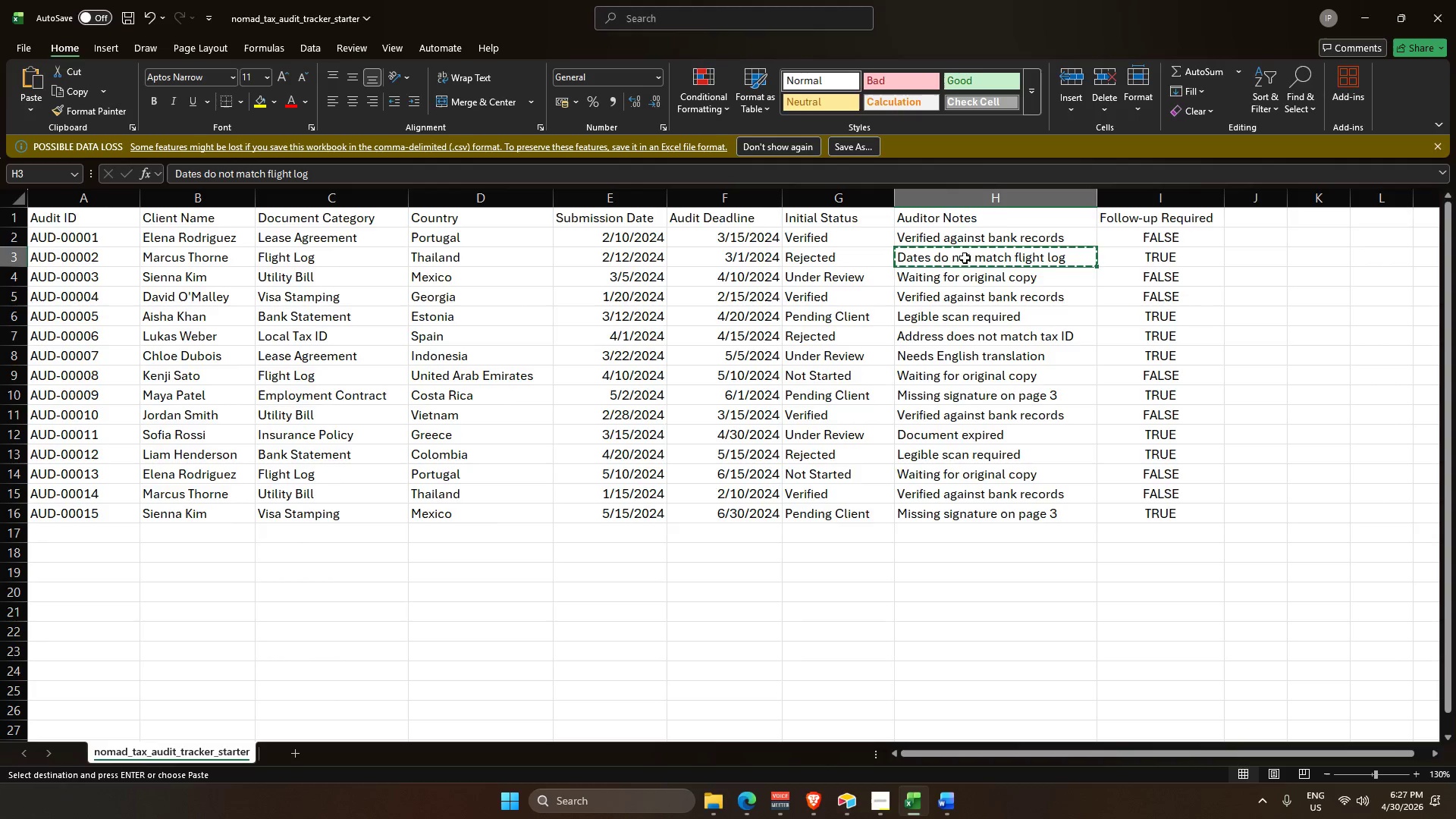 
key(Alt+AltLeft)
 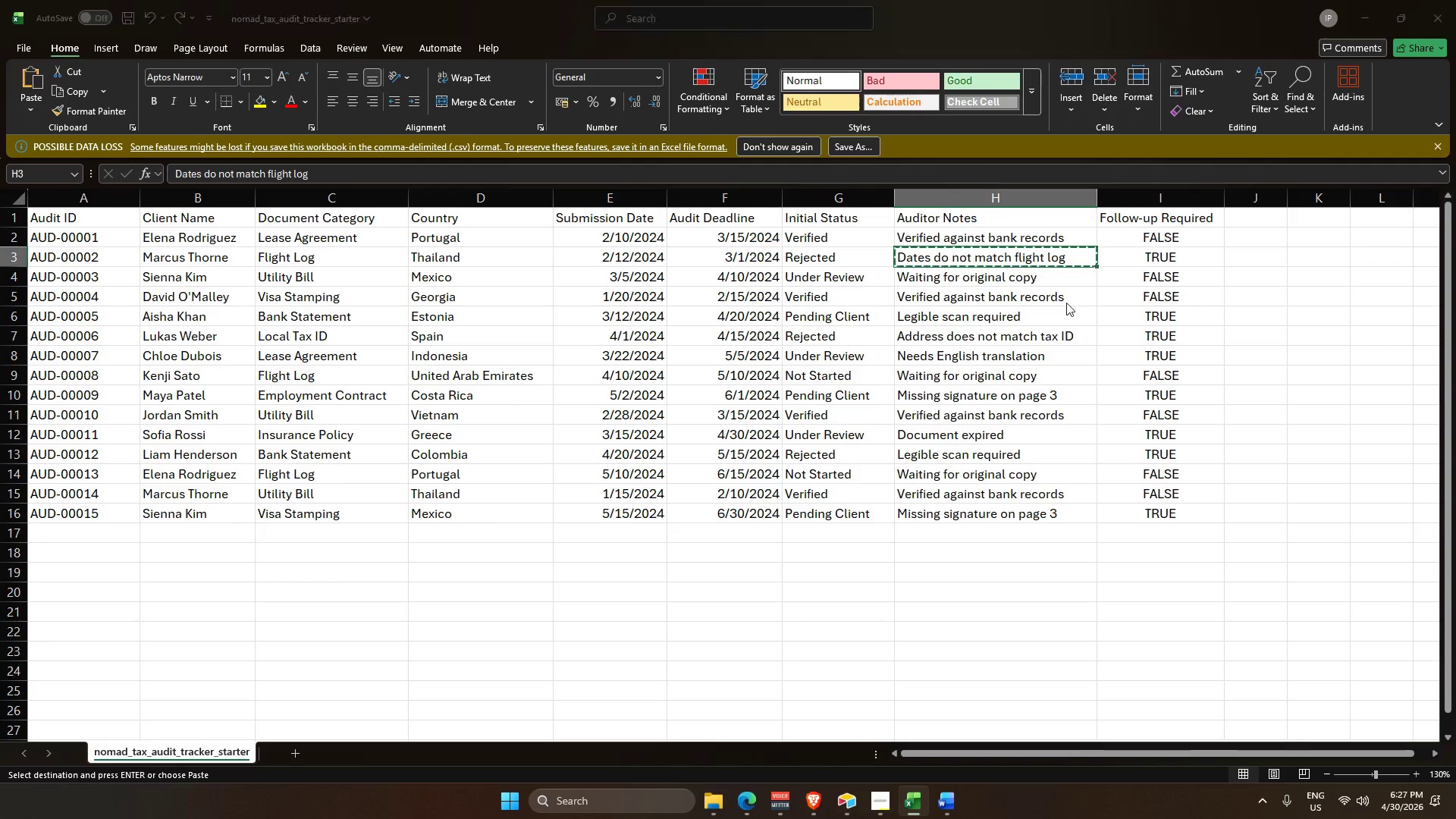 
key(Alt+Tab)
 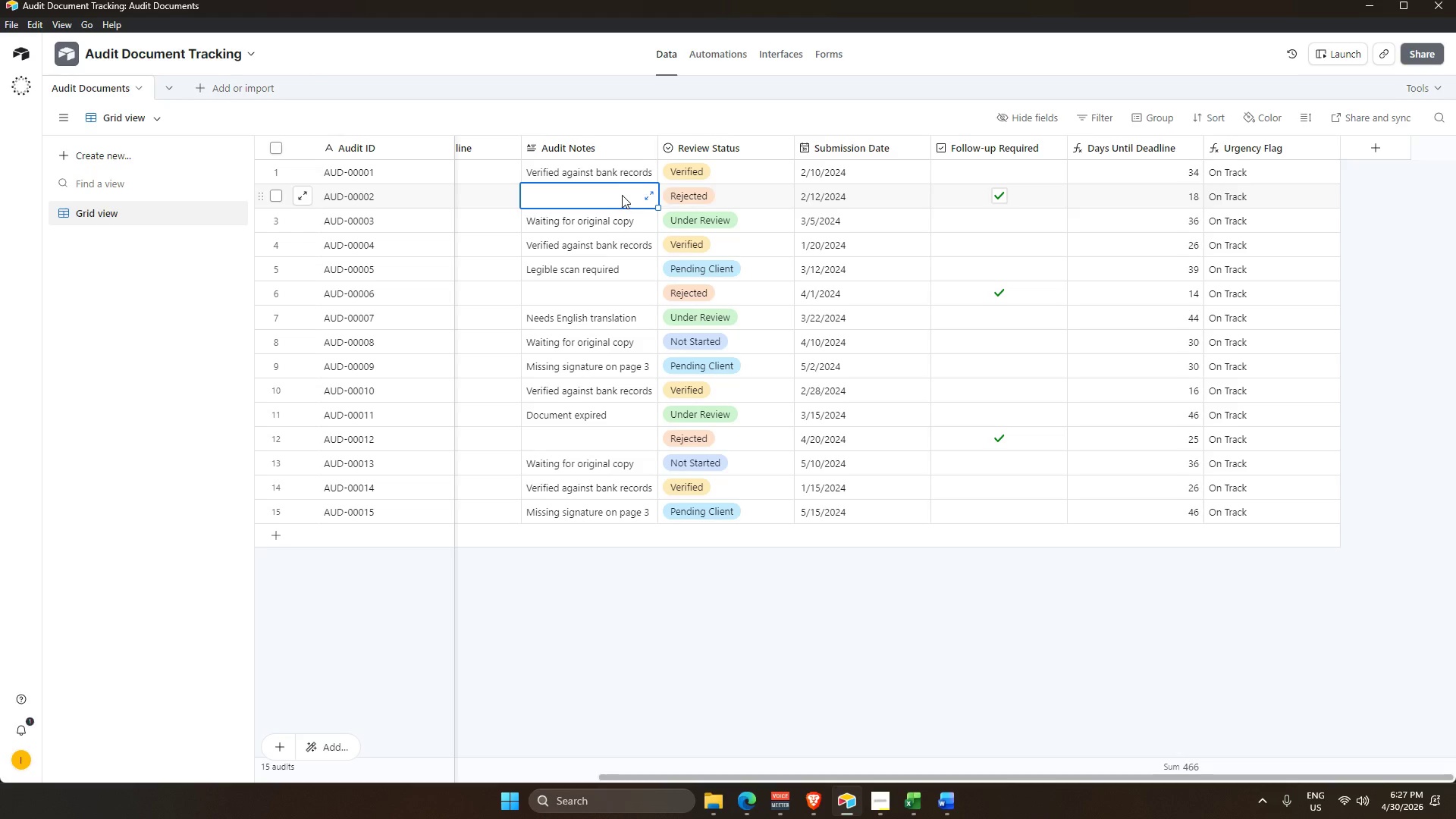 
key(Alt+Control+V)
 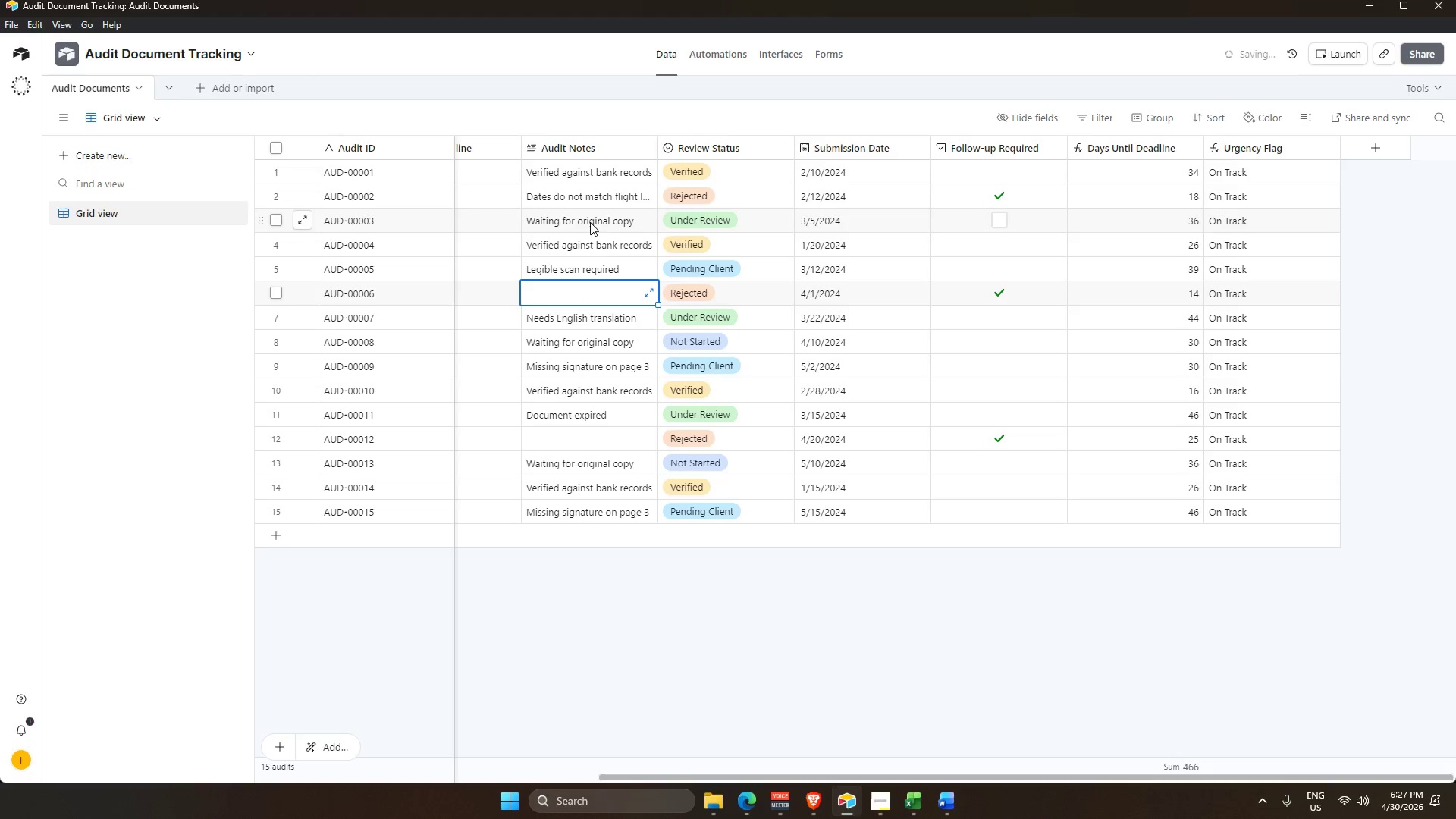 
key(Alt+AltLeft)
 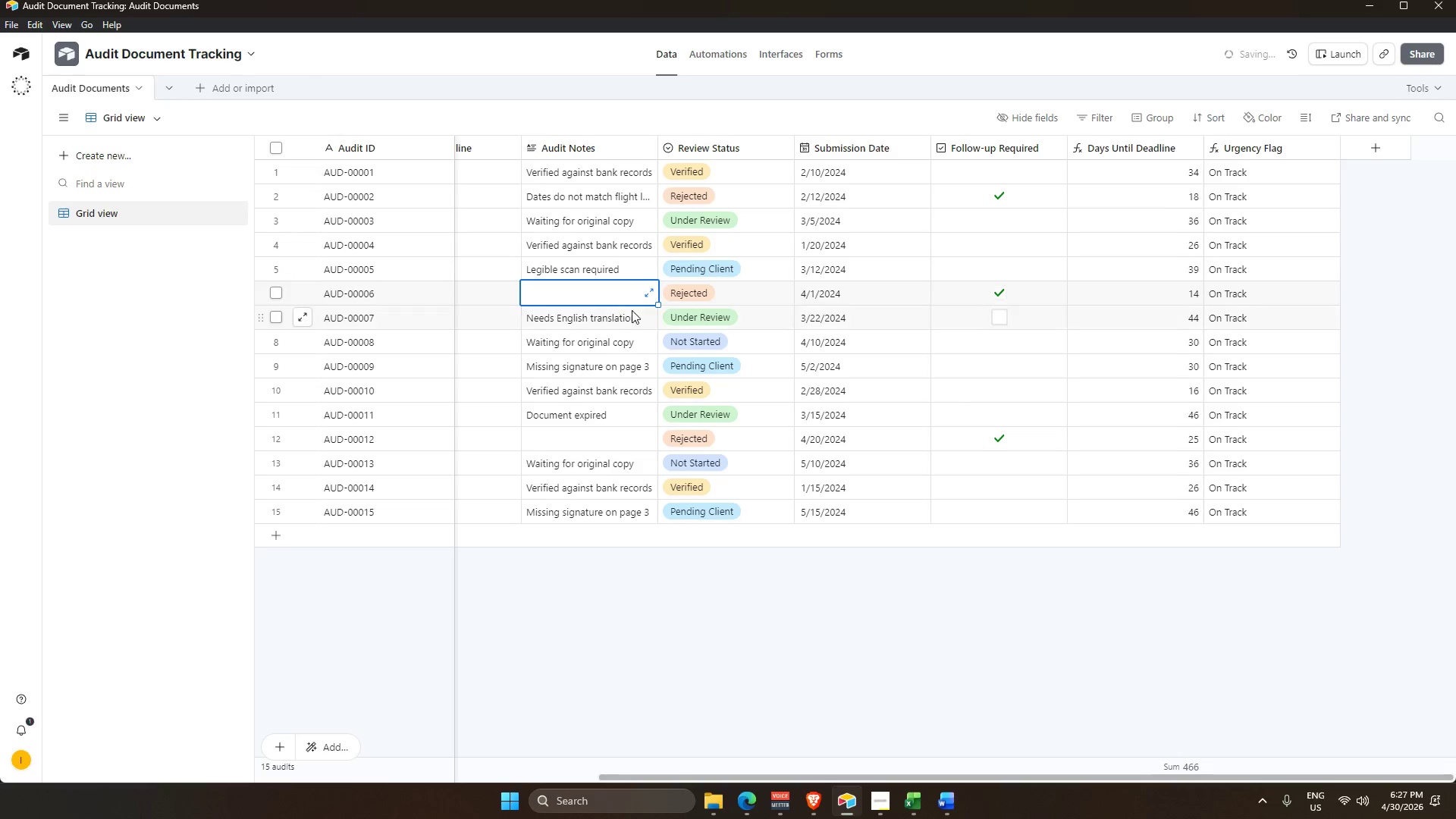 
key(Alt+Tab)
 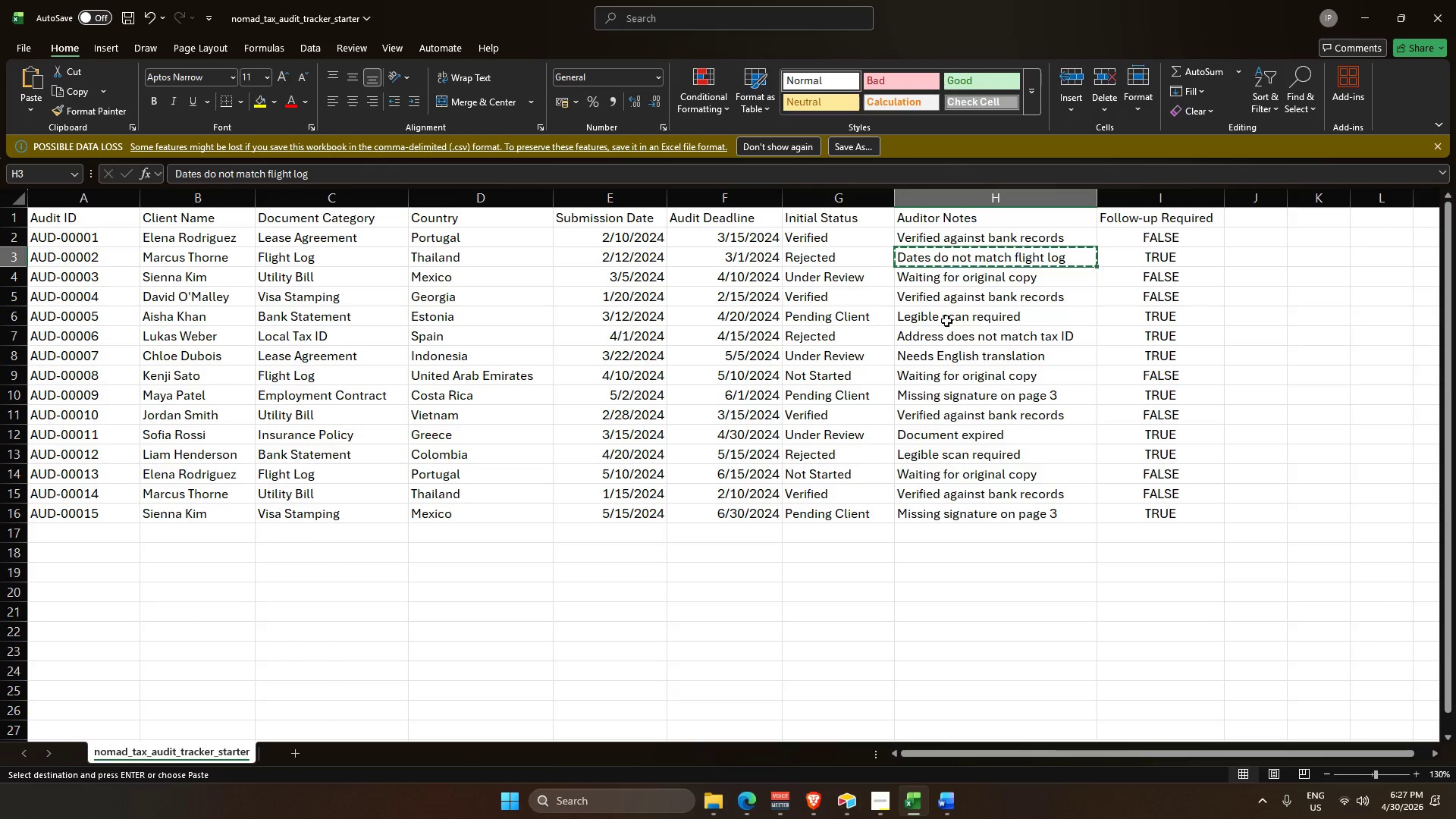 
left_click([949, 340])
 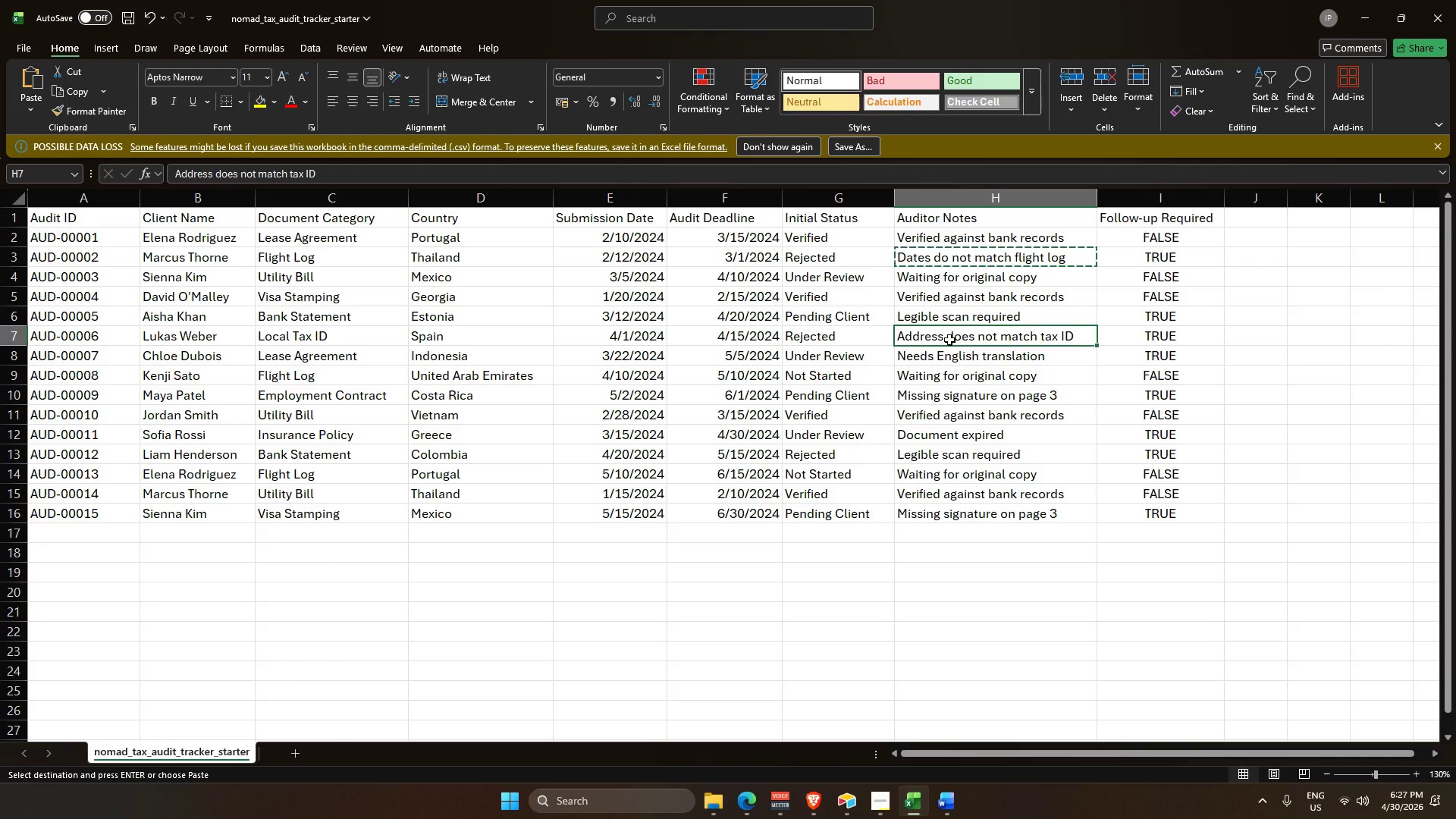 
key(Control+C)
 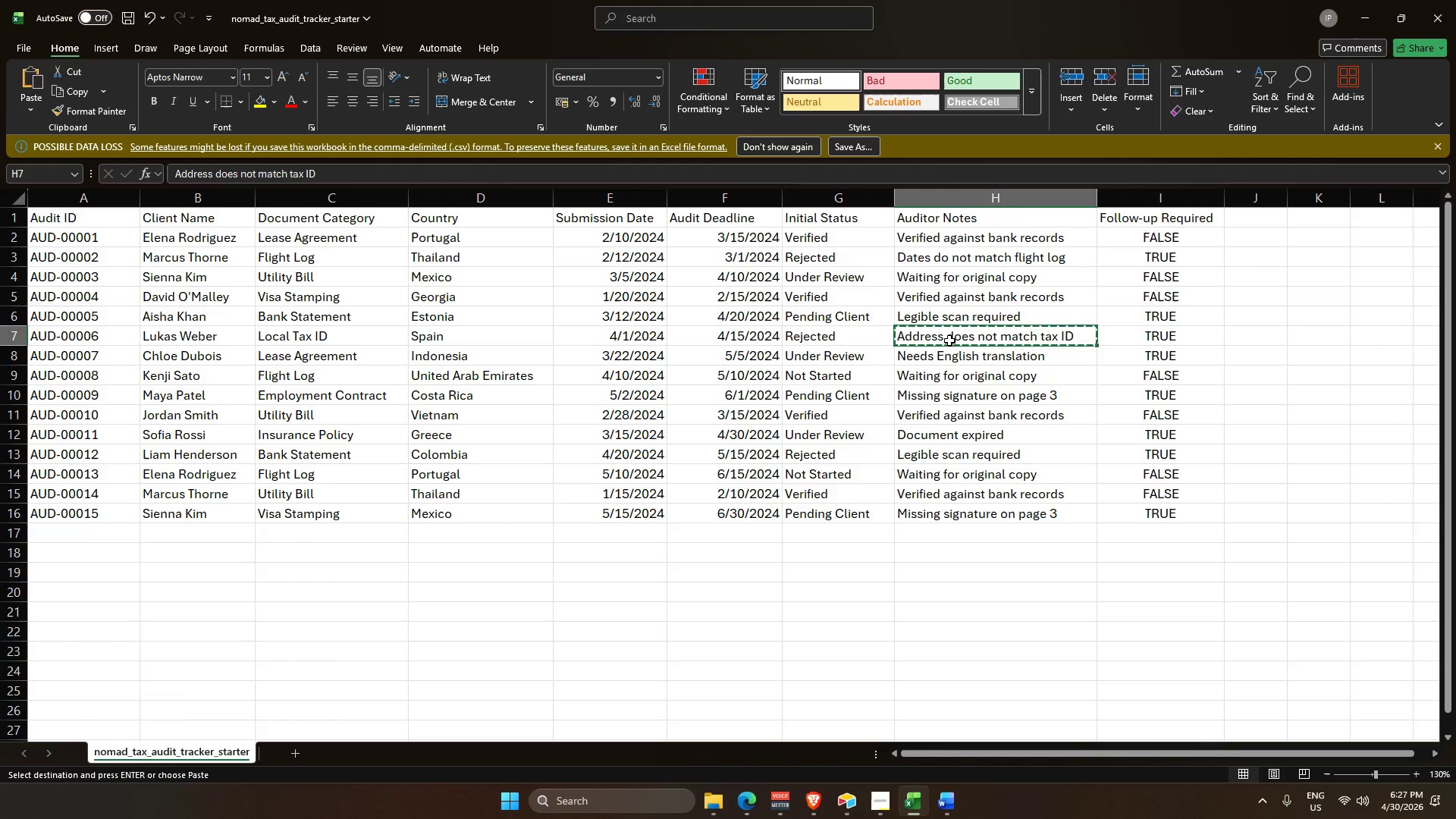 
key(Alt+AltLeft)
 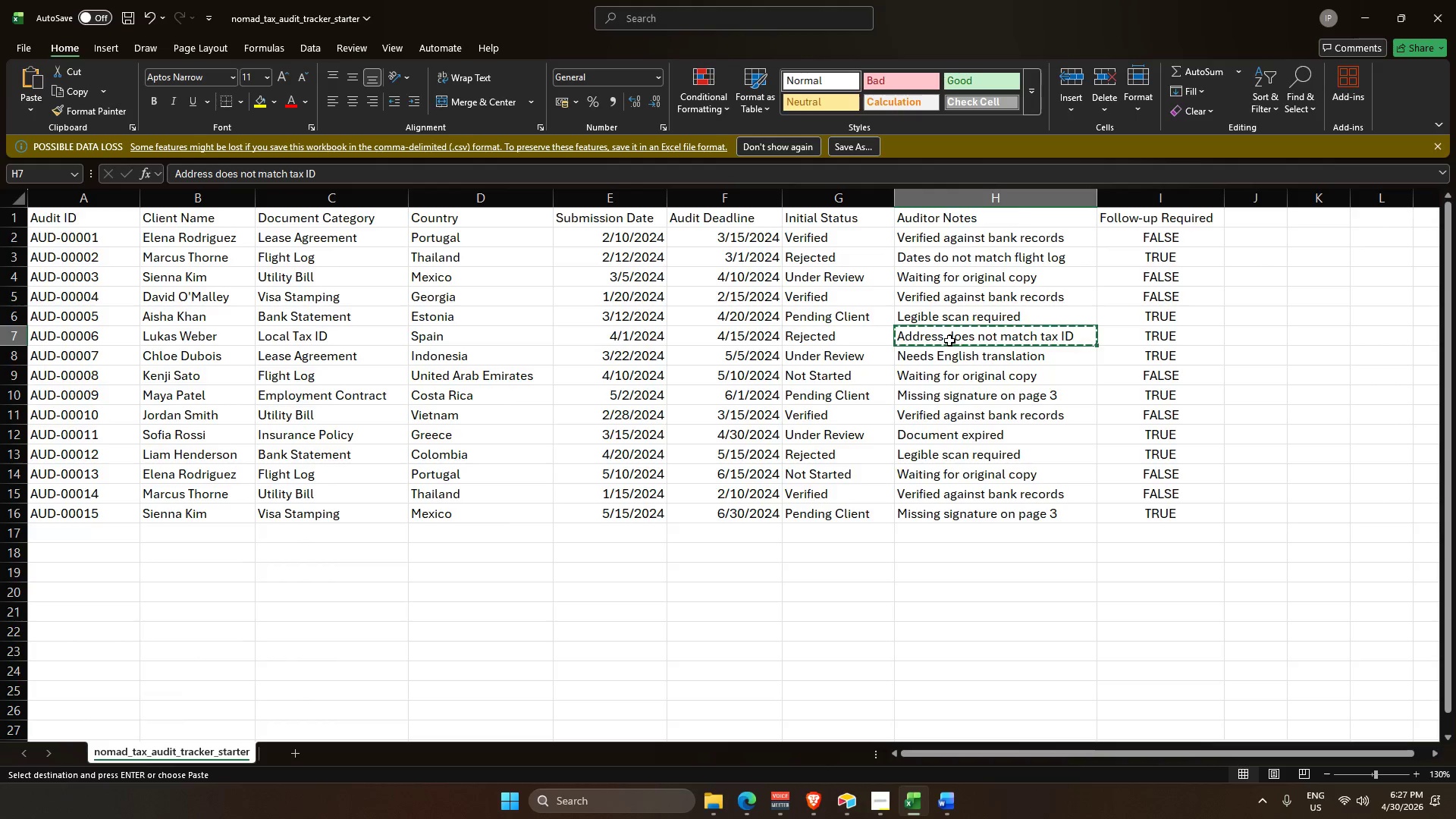 
key(Alt+Tab)
 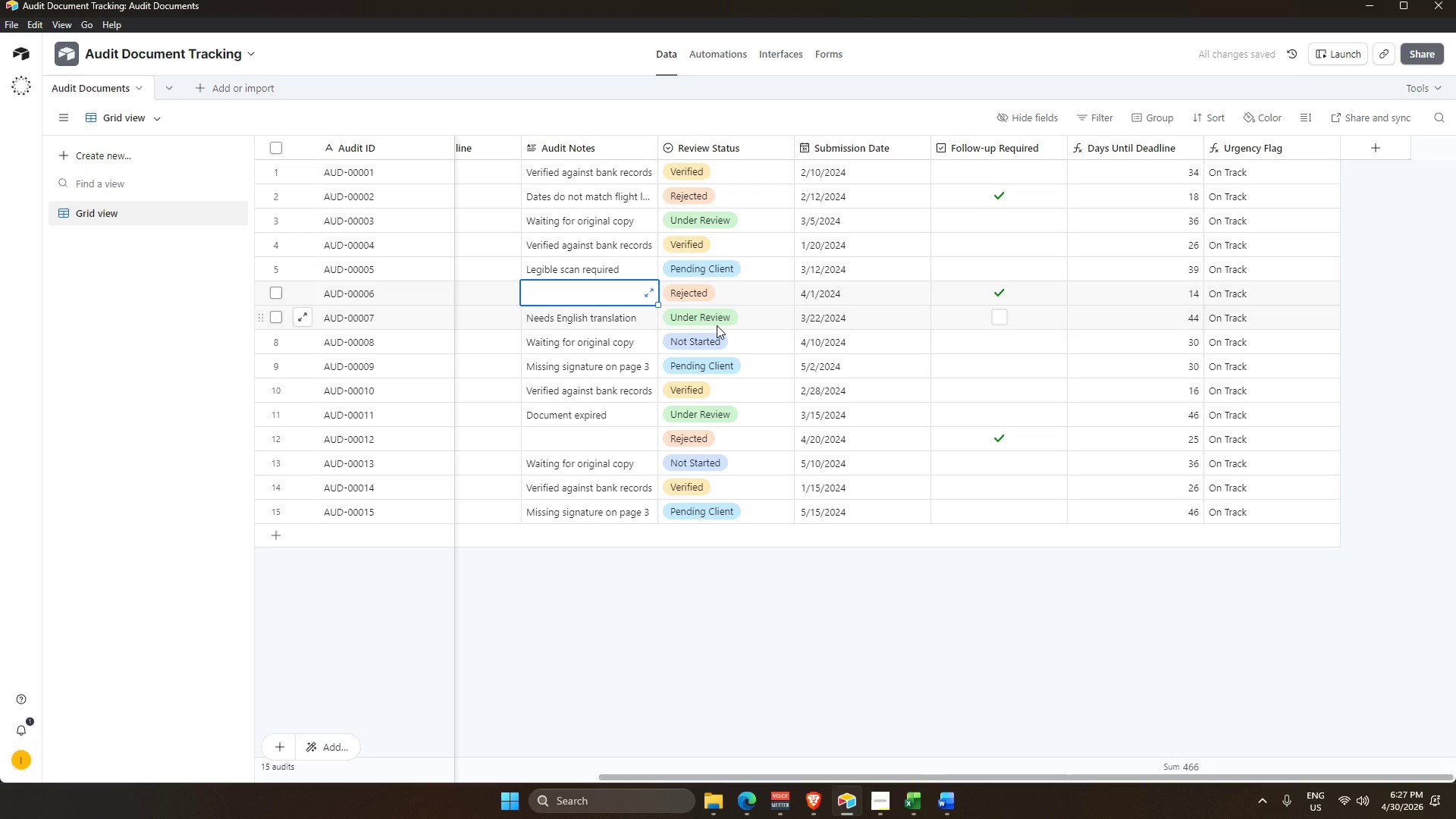 
key(Control+V)
 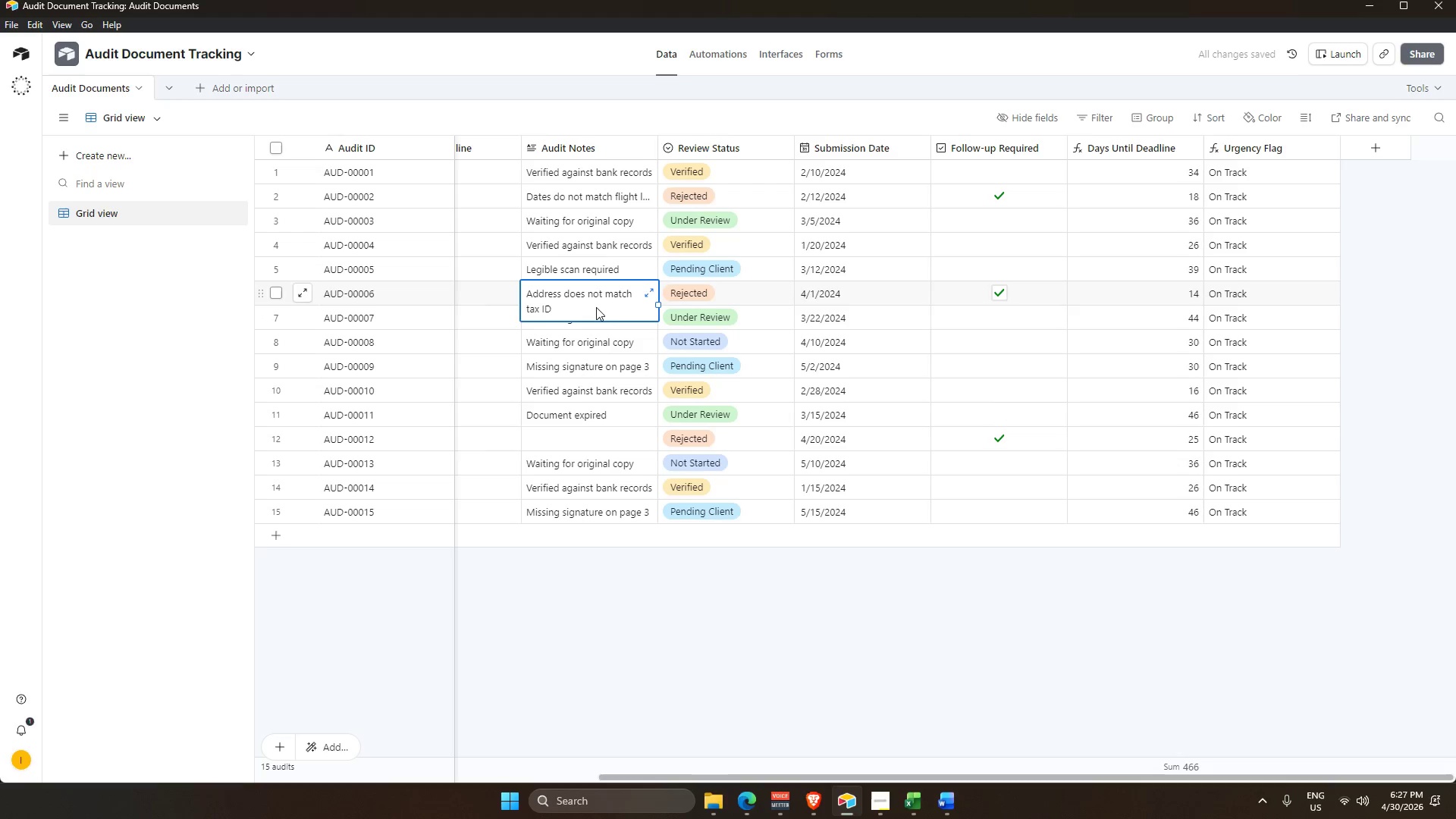 
left_click([677, 641])
 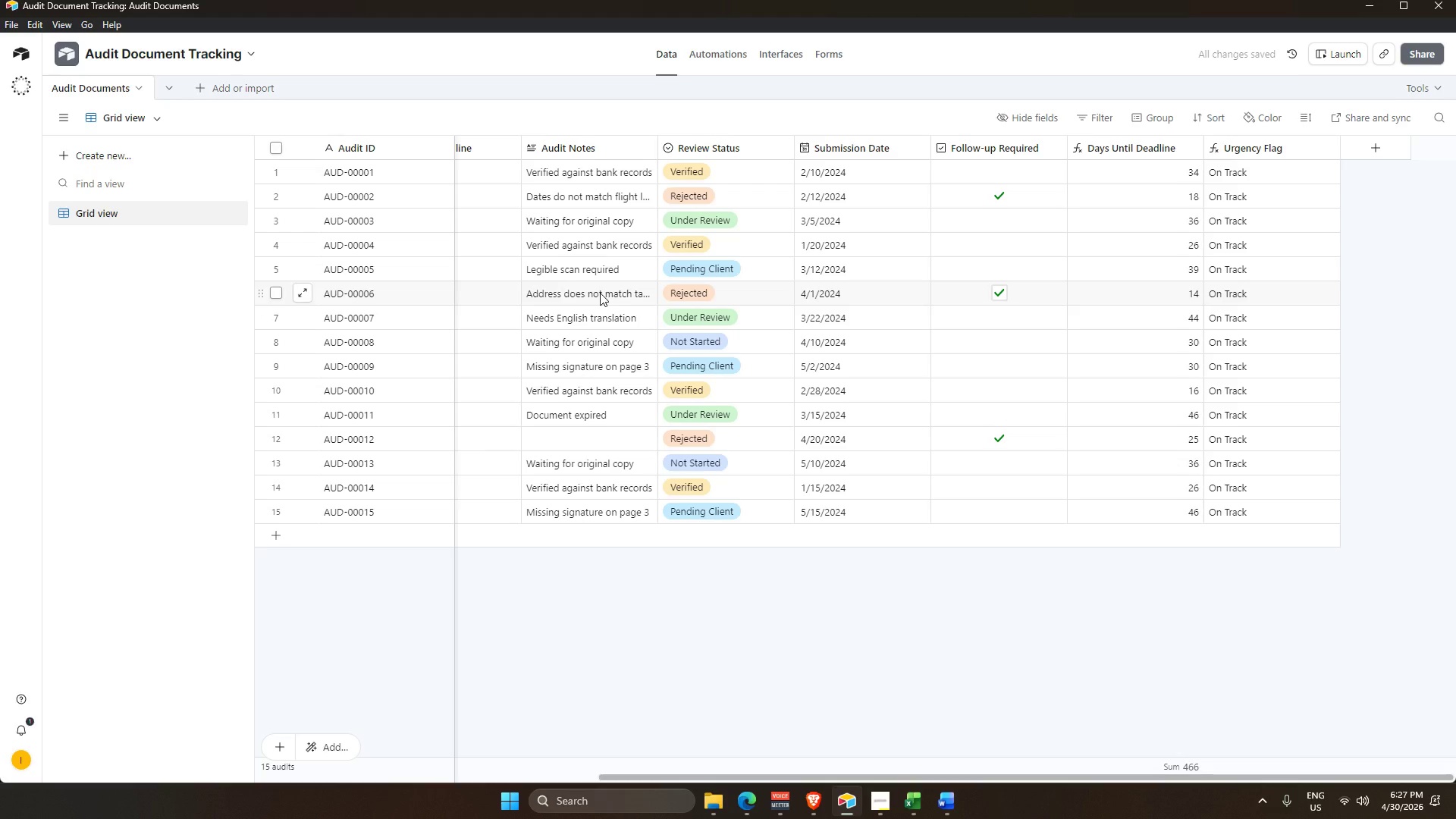 
key(Alt+AltLeft)
 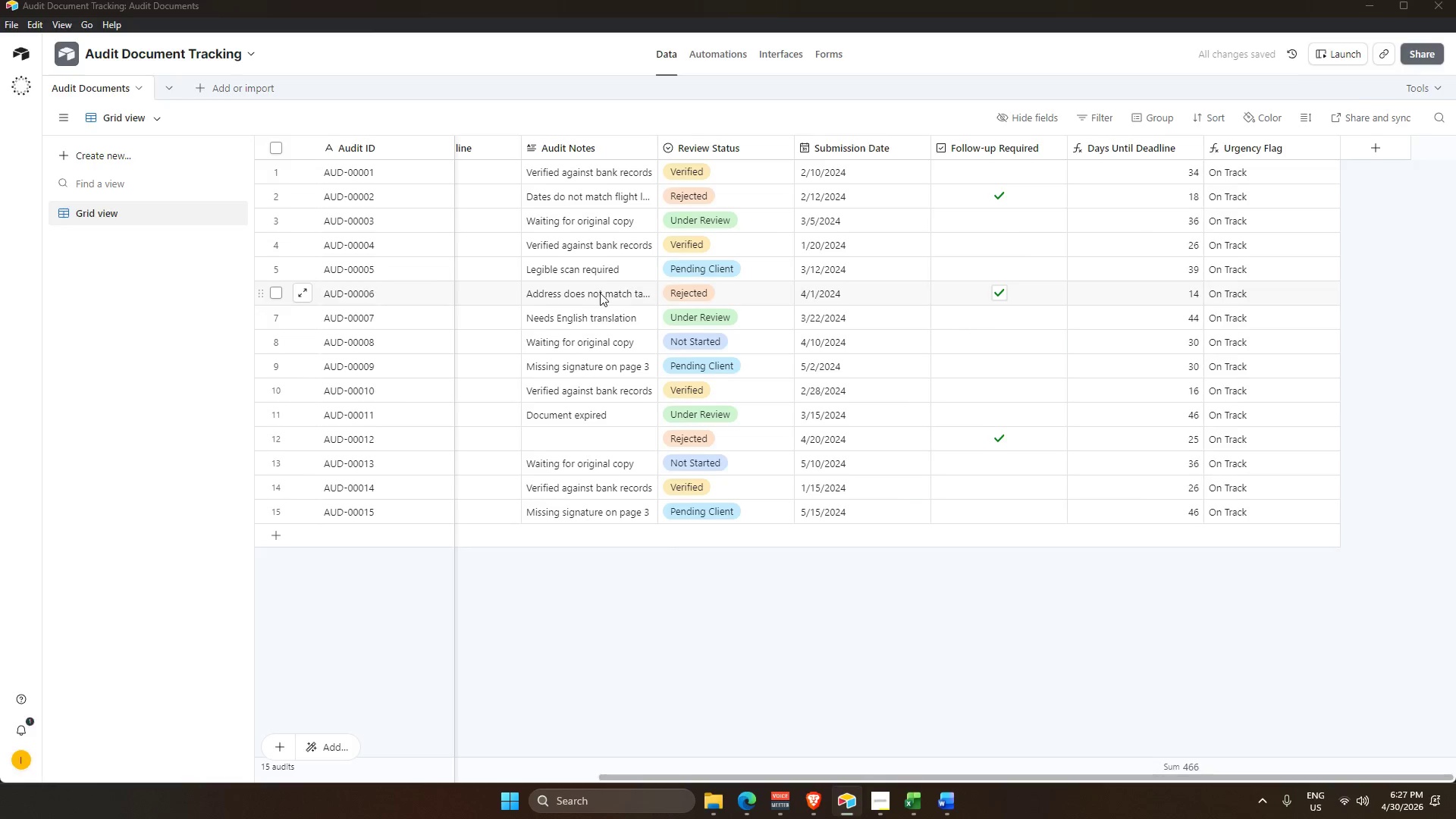 
key(Alt+Tab)
 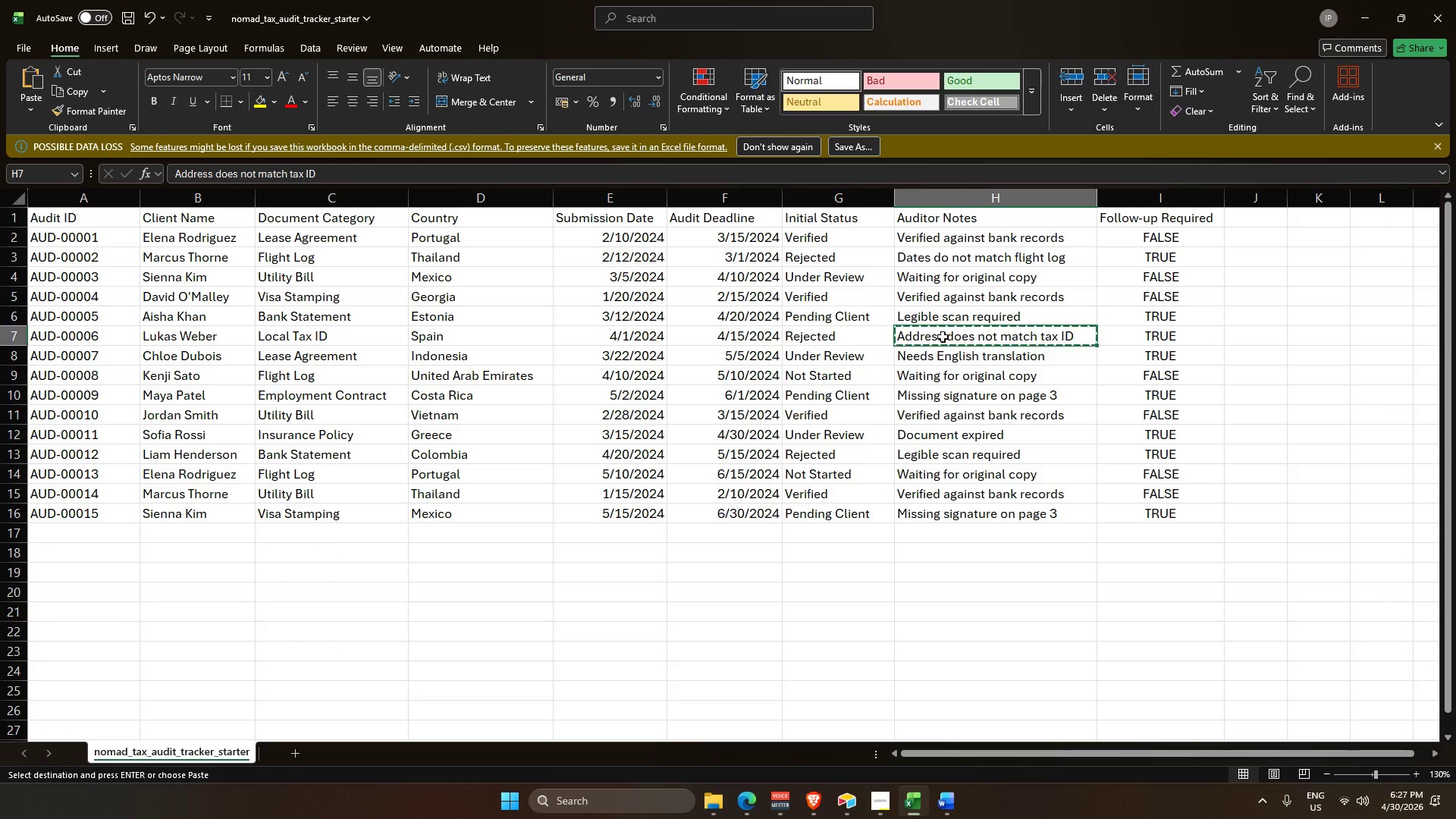 
key(Alt+AltLeft)
 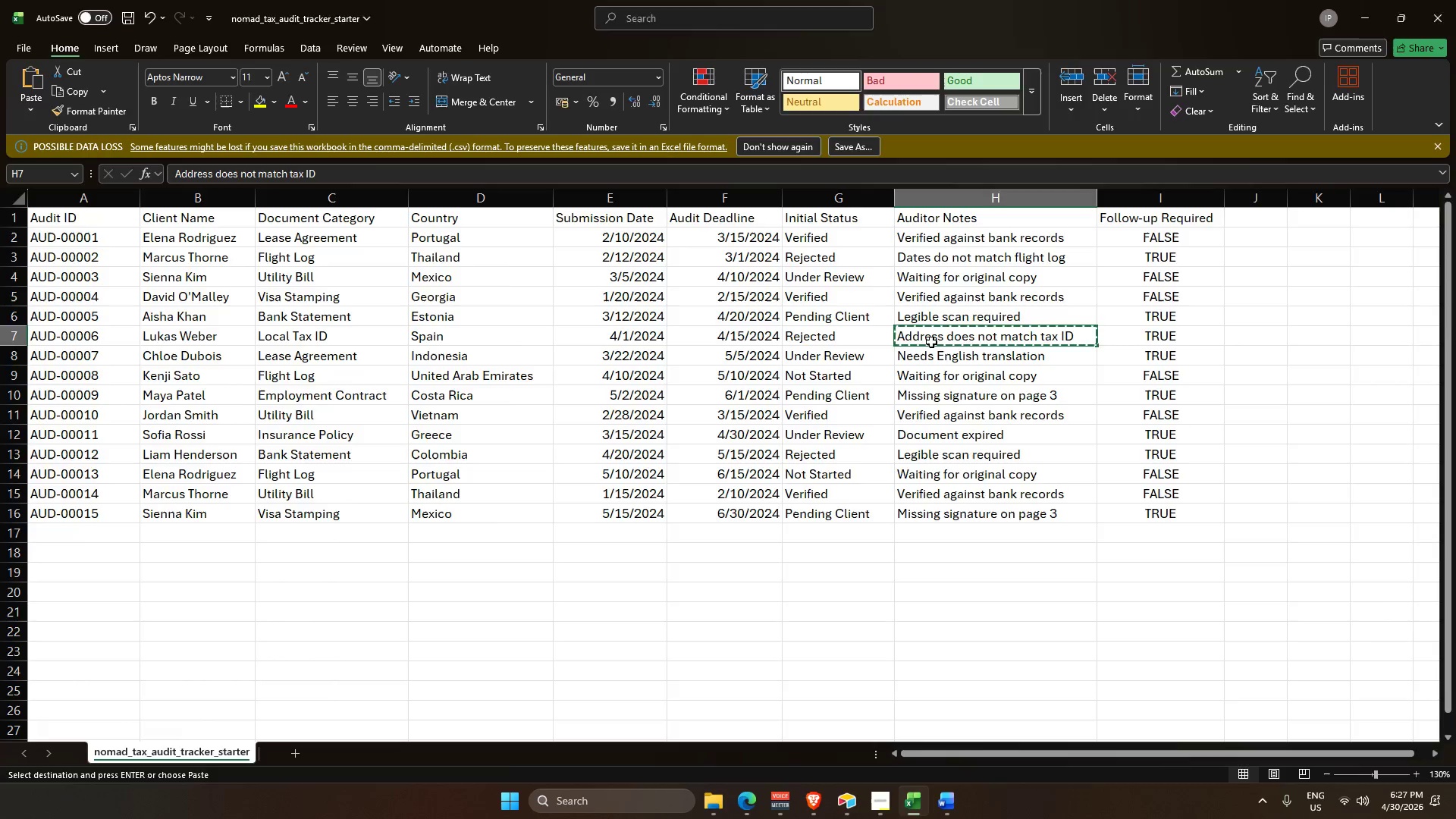 
key(Alt+Tab)
 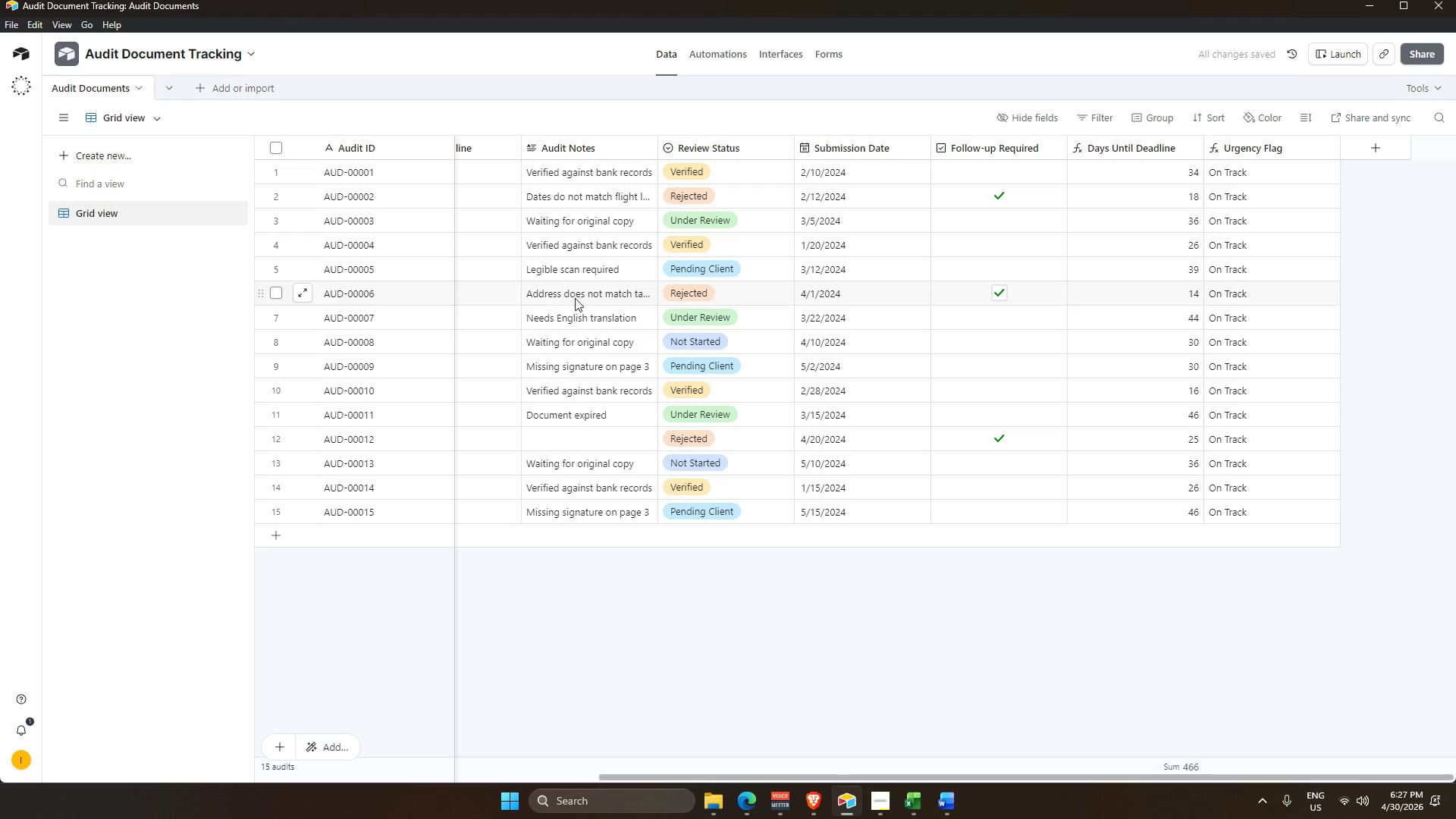 
left_click([578, 297])
 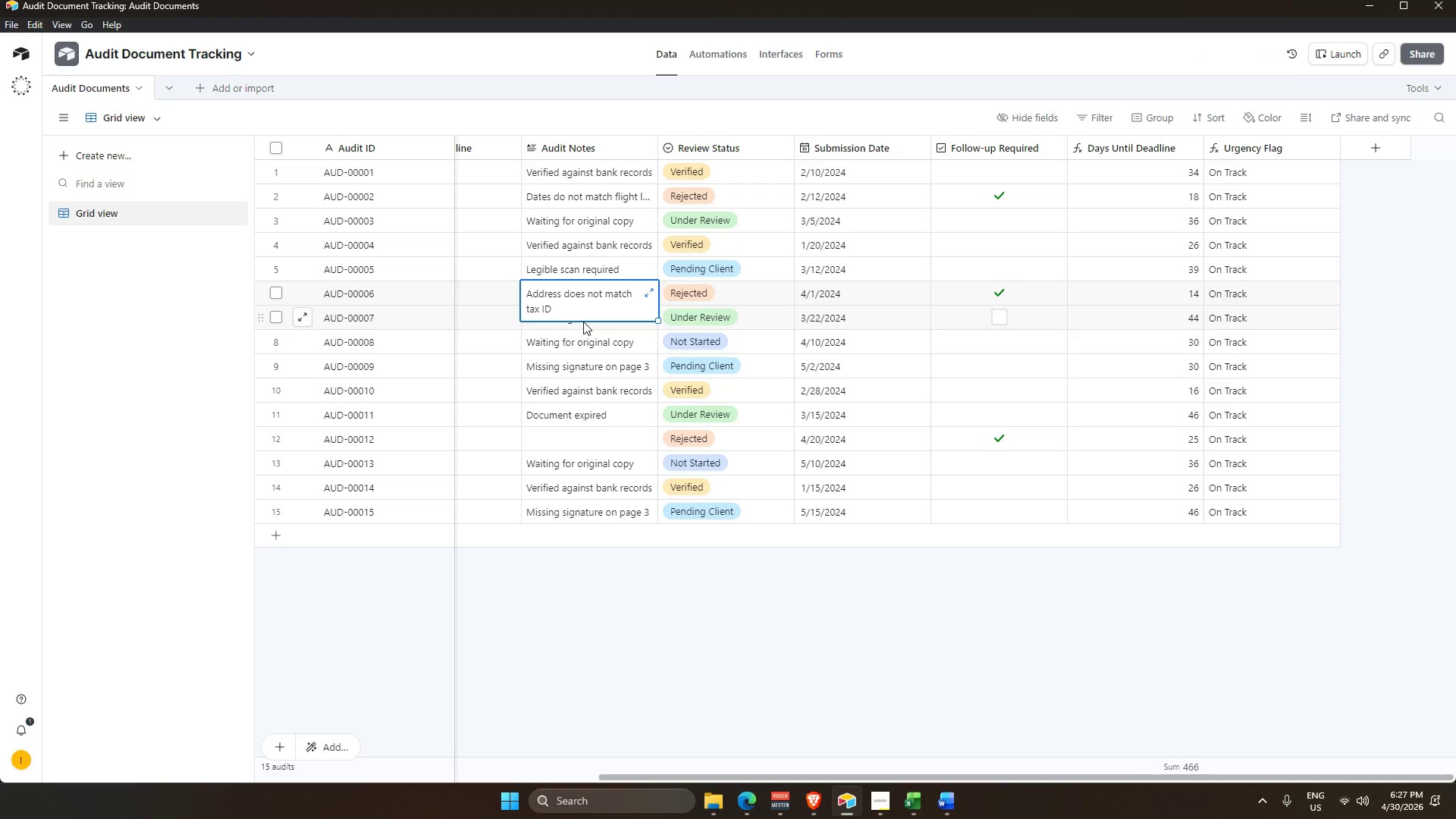 
left_click([583, 322])
 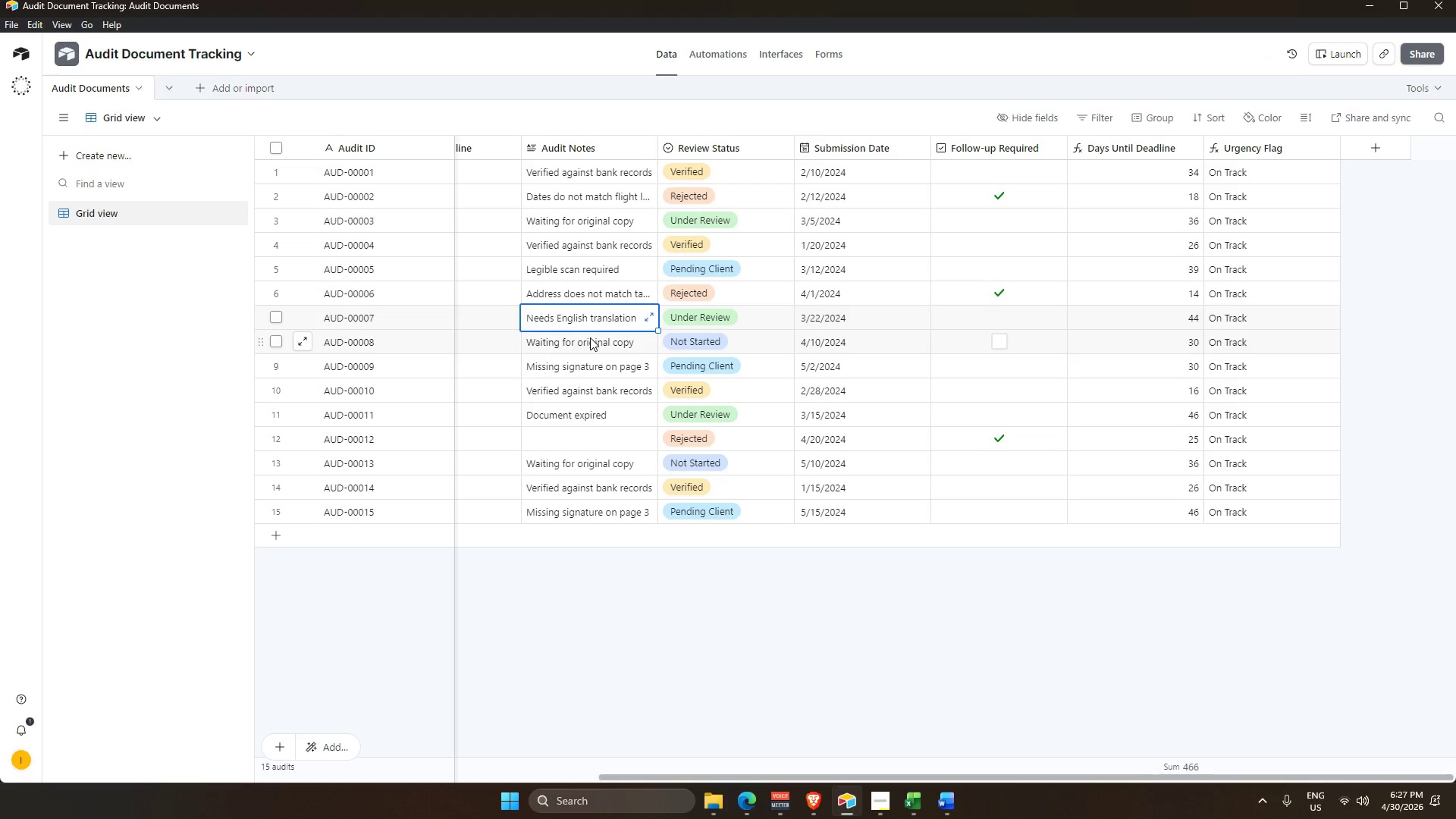 
left_click([590, 337])
 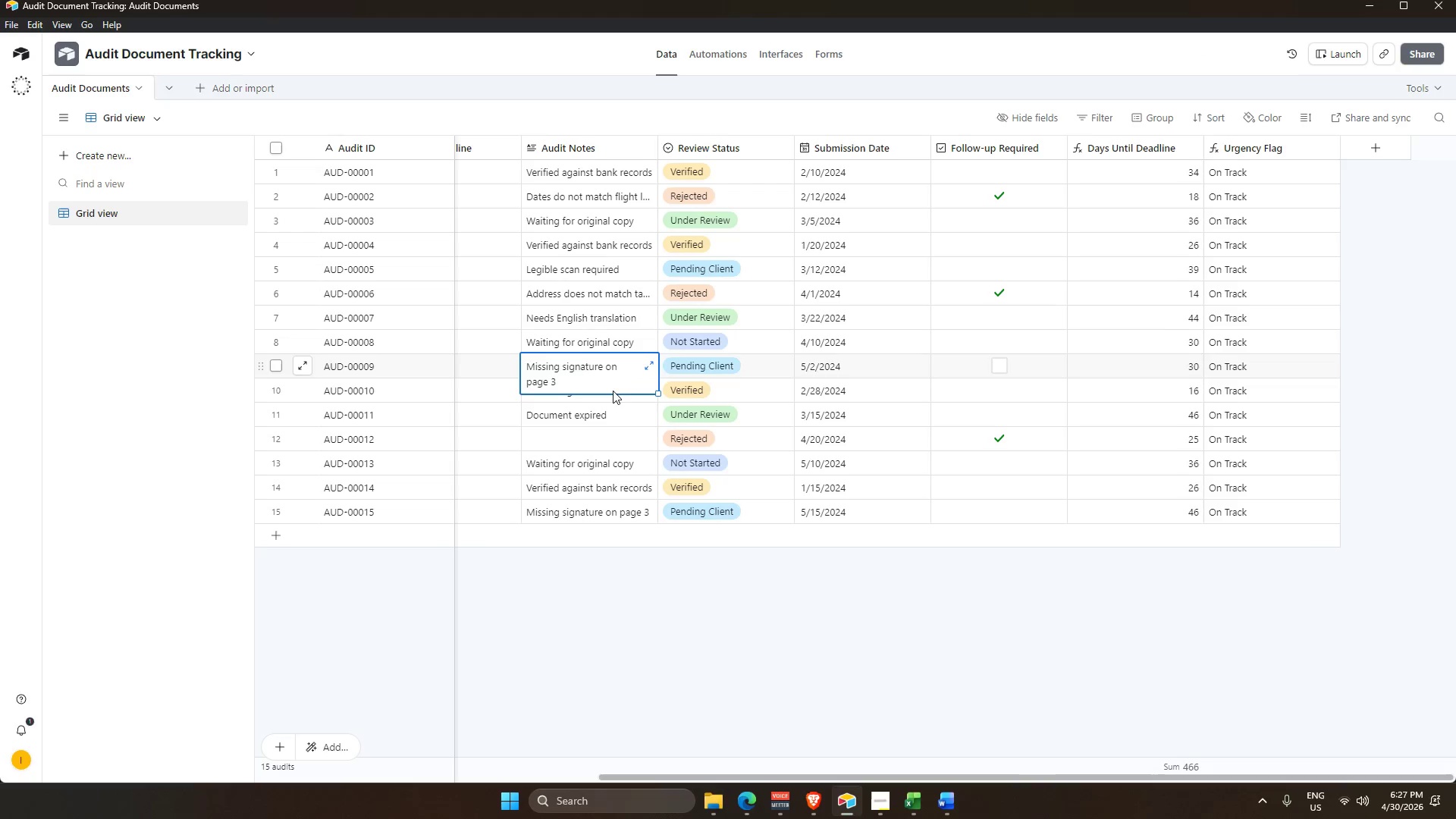 
left_click([611, 399])
 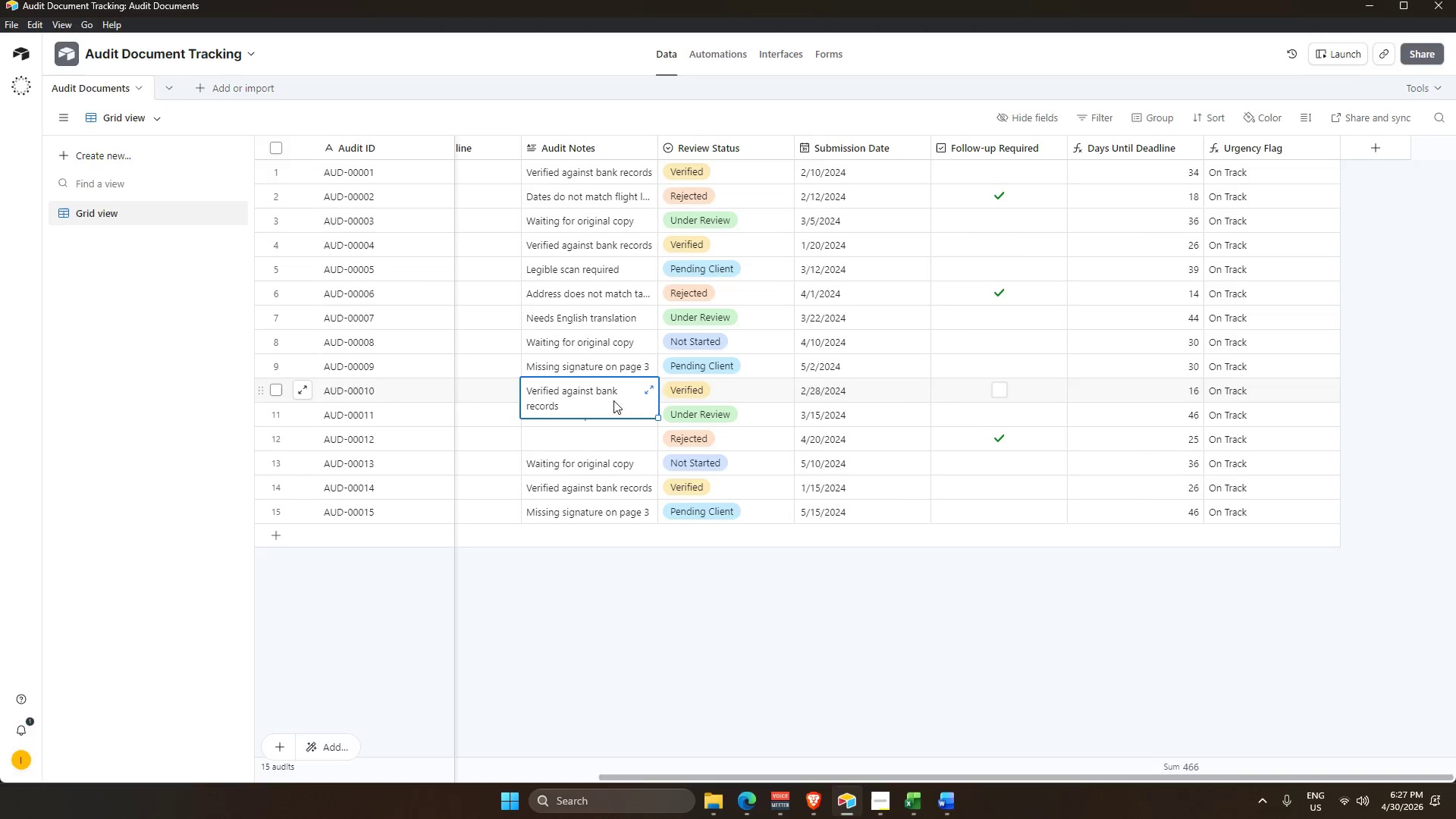 
key(Alt+AltLeft)
 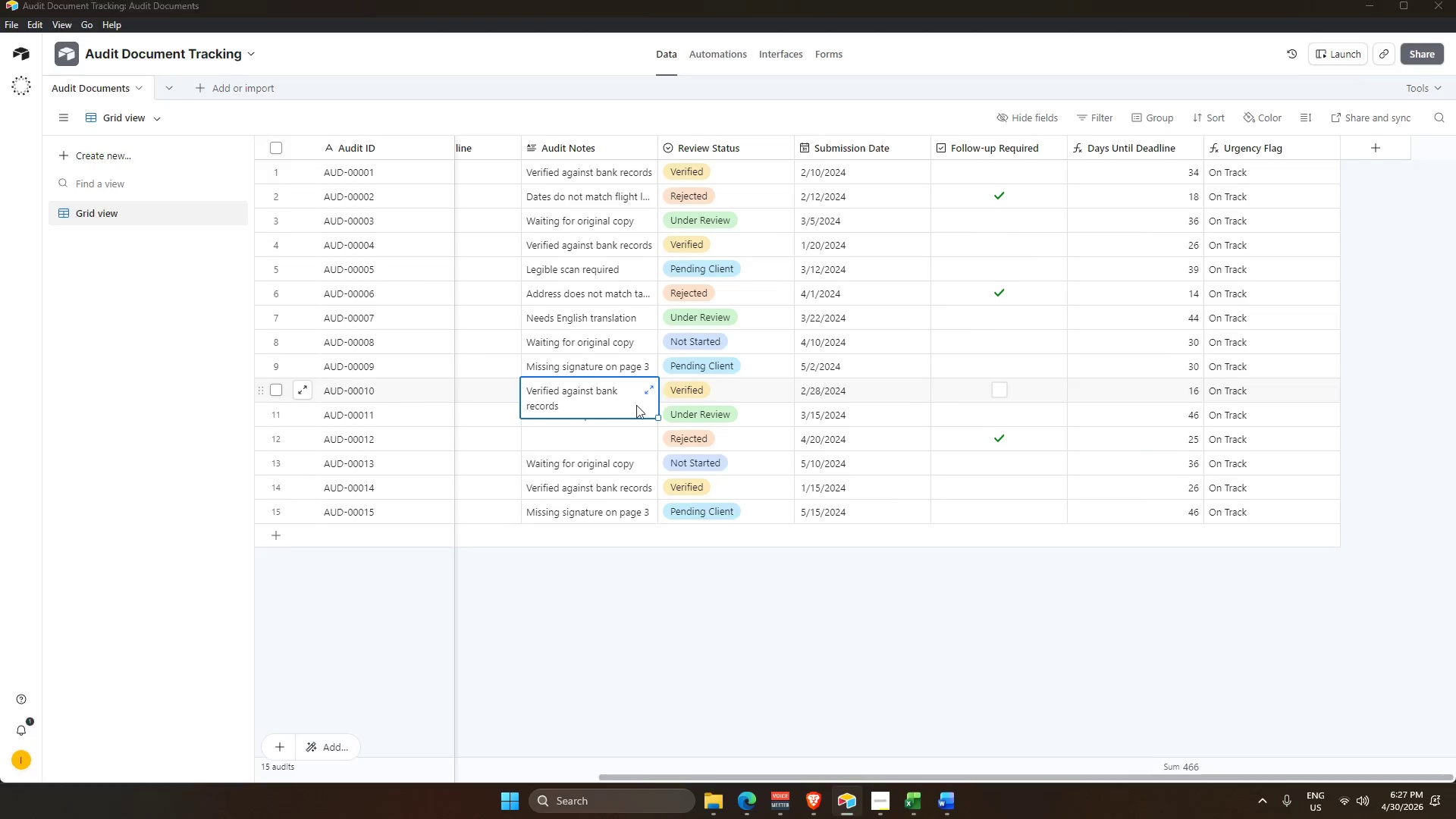 
key(Alt+Tab)
 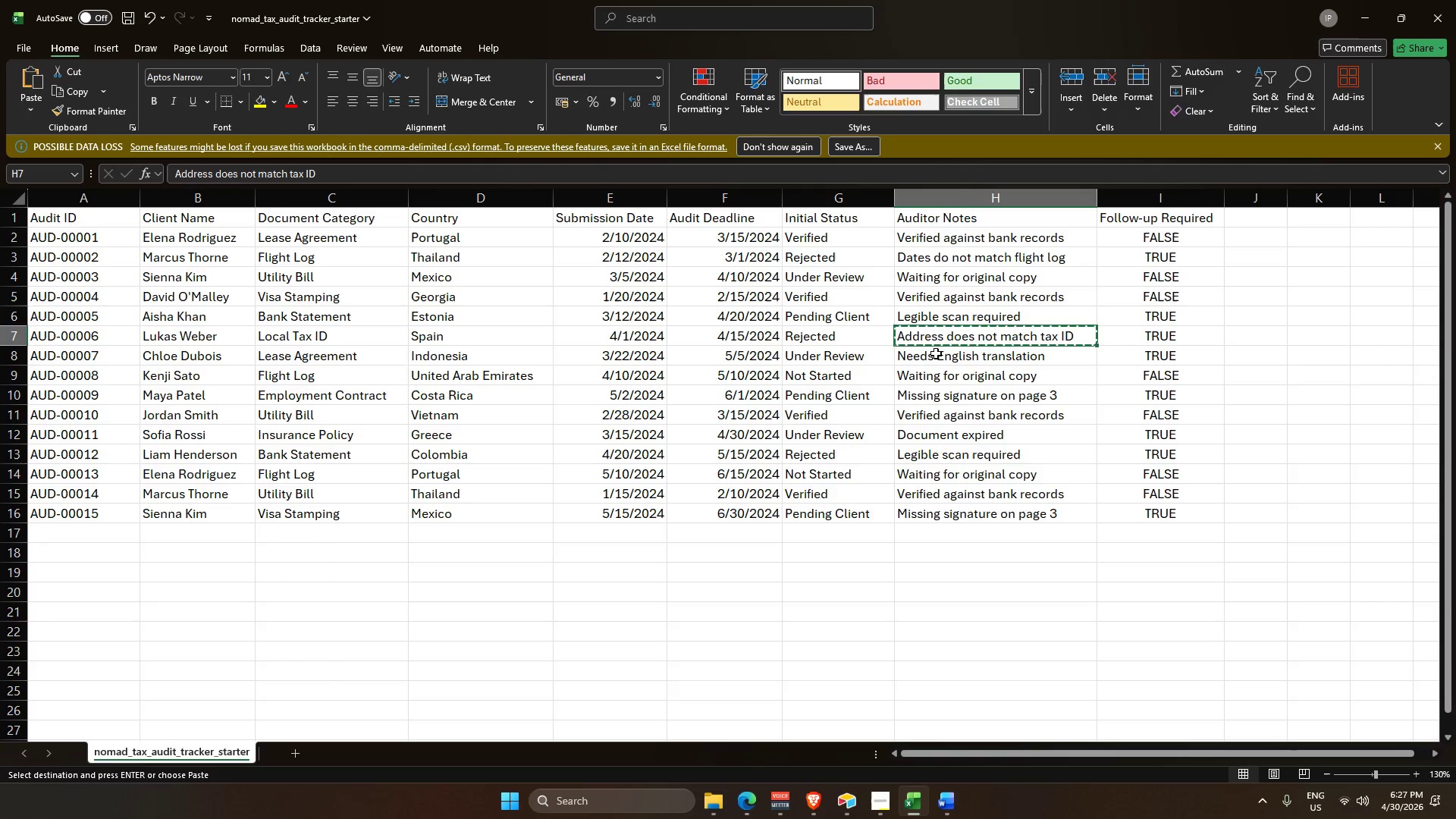 
key(Alt+AltLeft)
 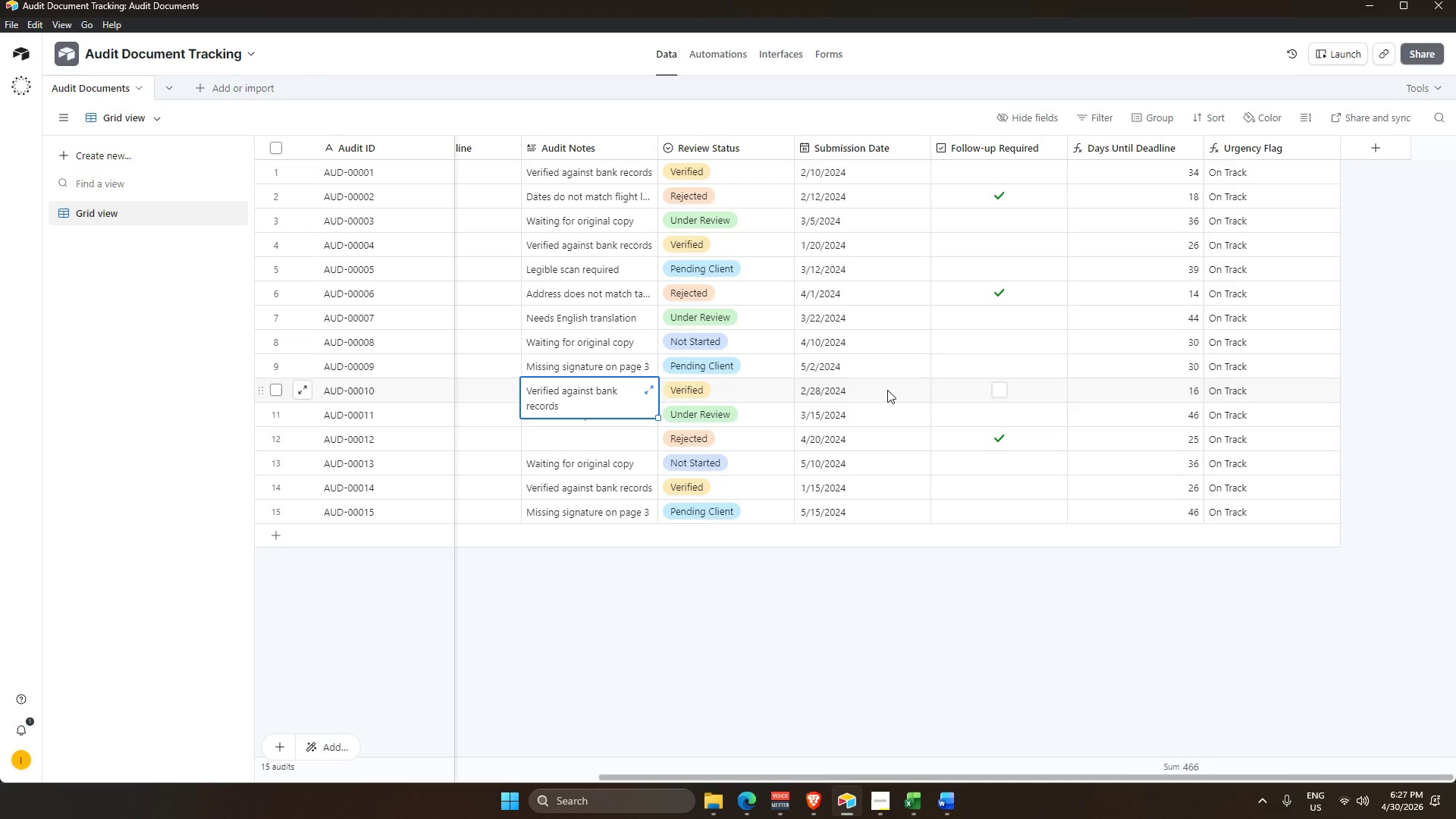 
key(Alt+Tab)
 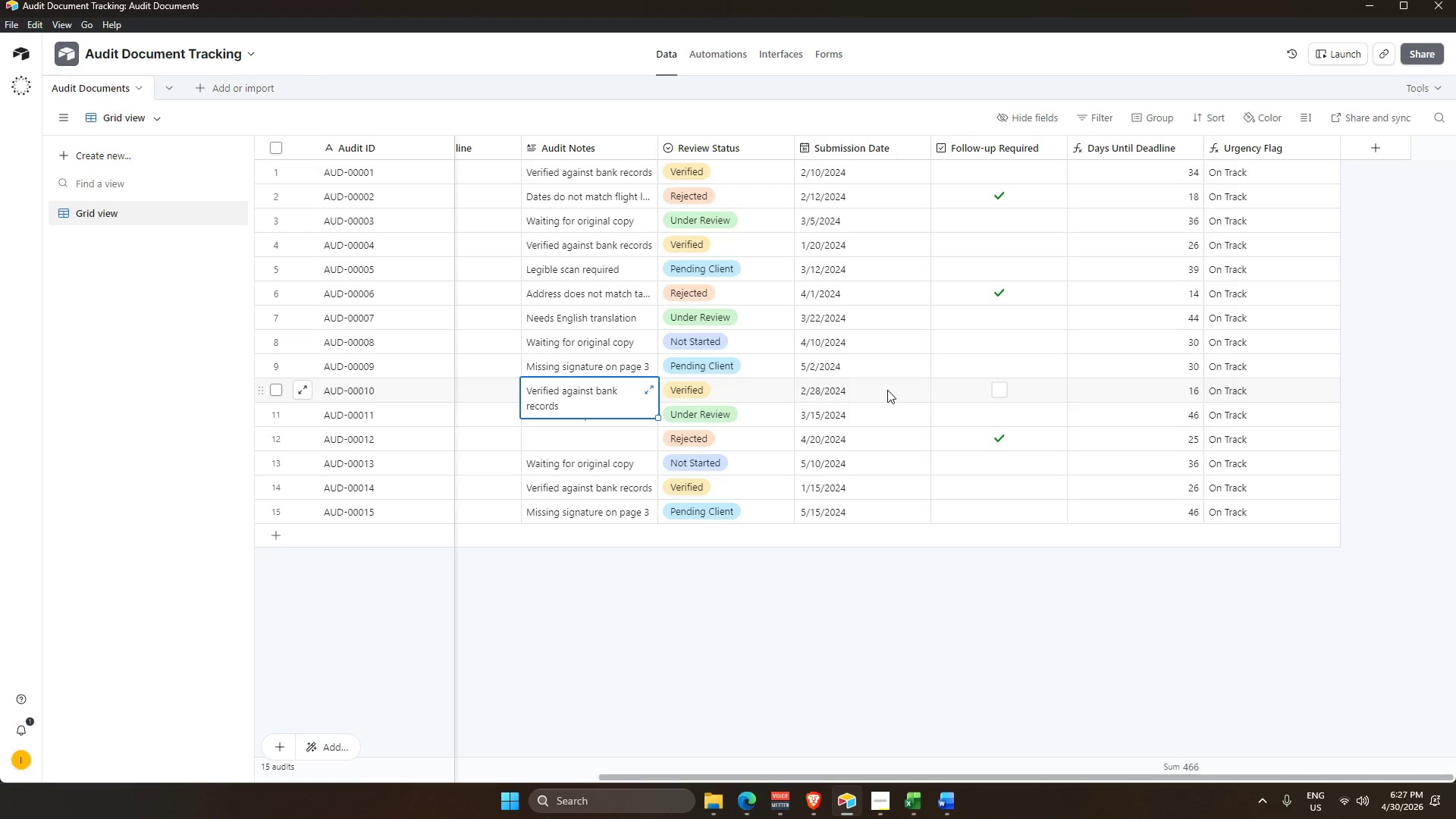 
key(Alt+AltLeft)
 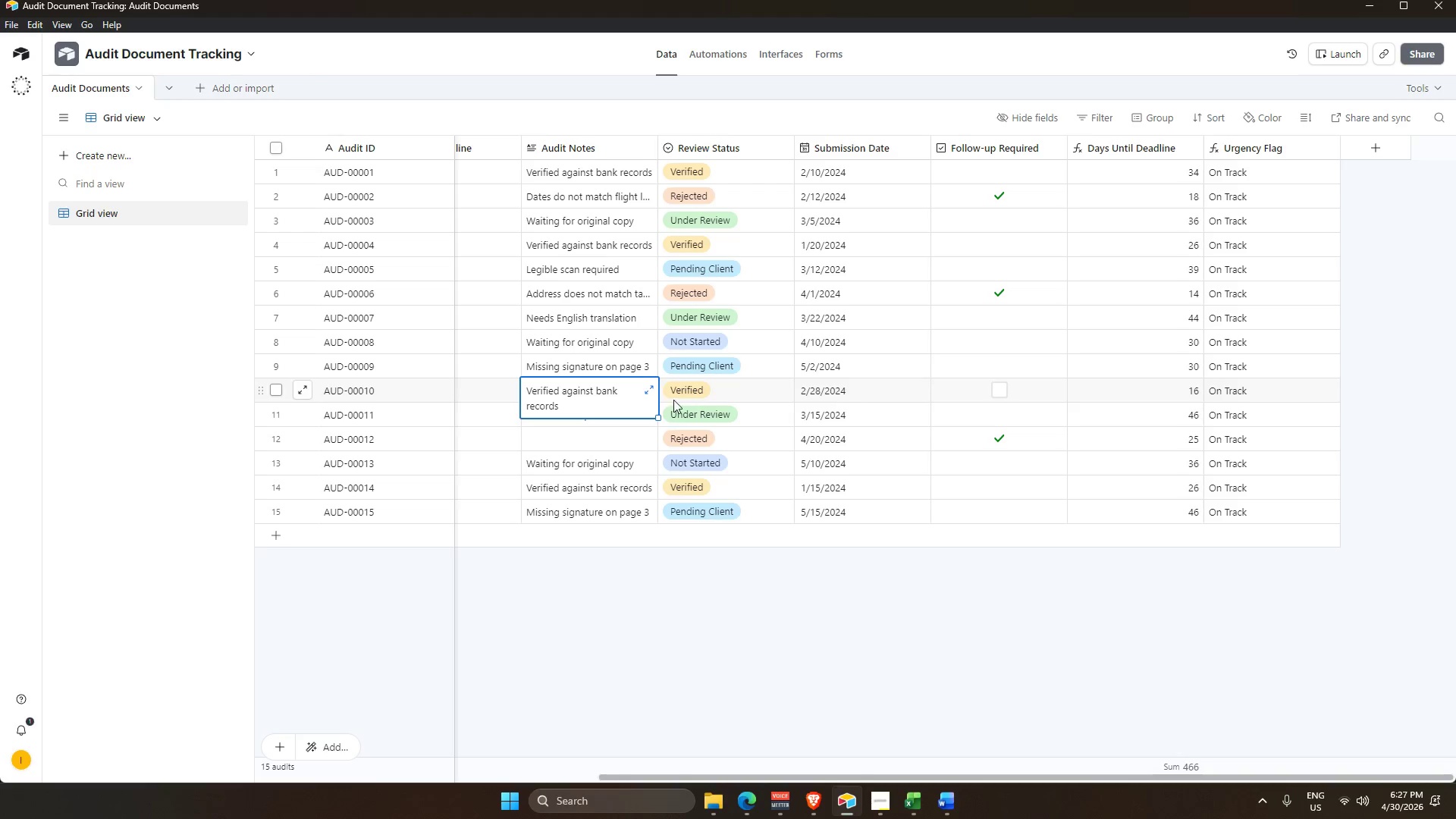 
key(Alt+AltLeft)
 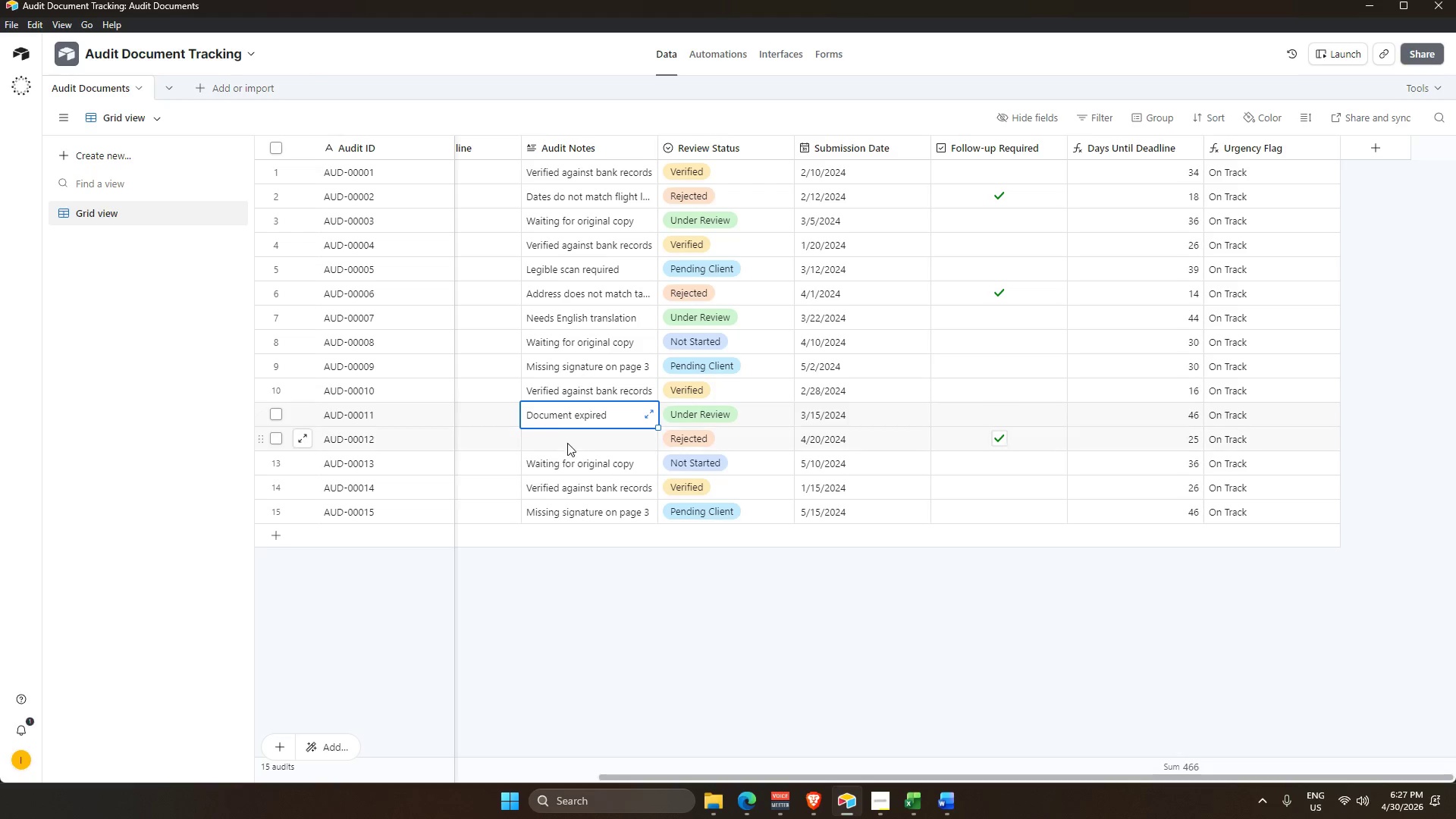 
key(Alt+AltLeft)
 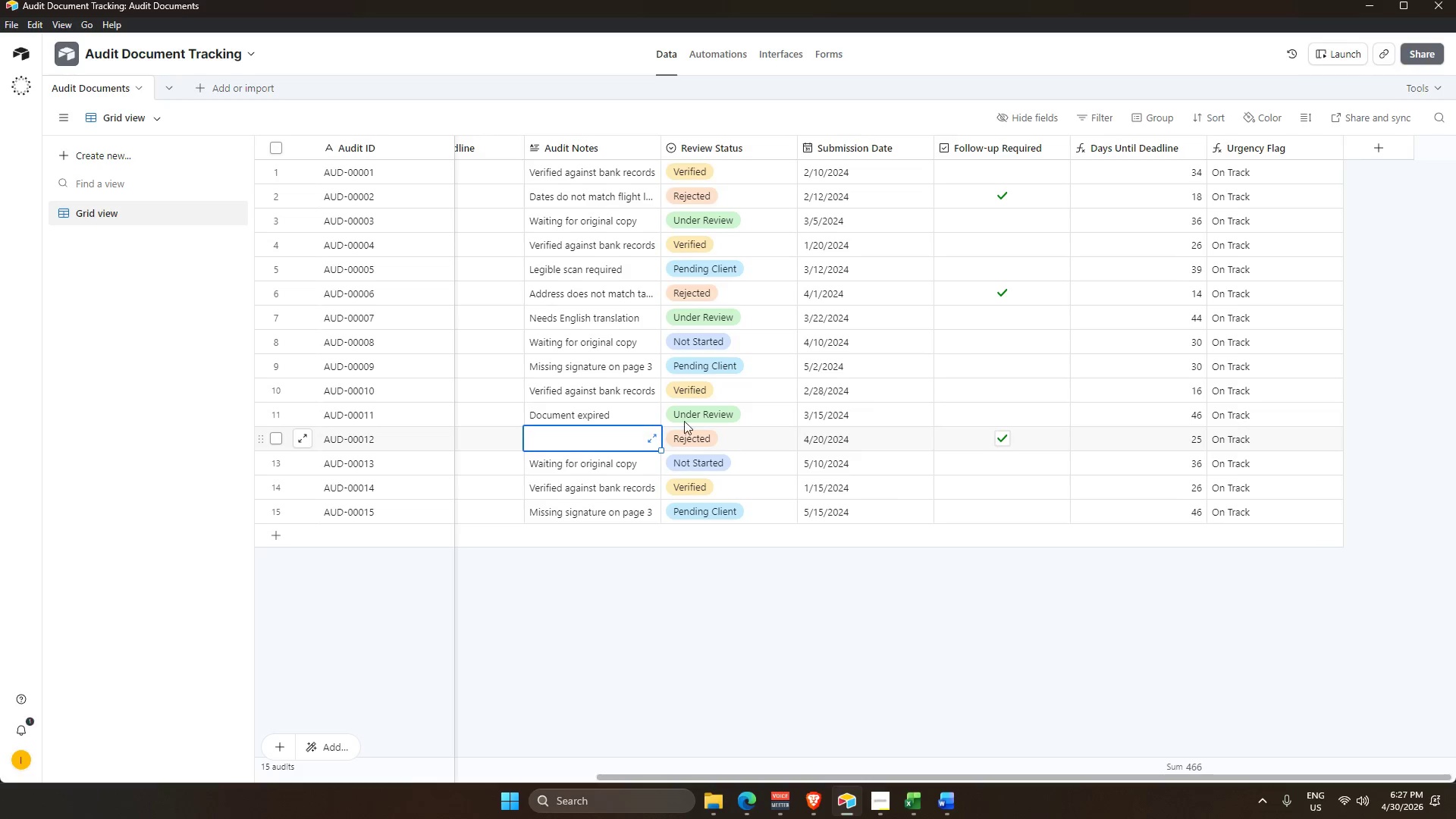 
key(Alt+Tab)
 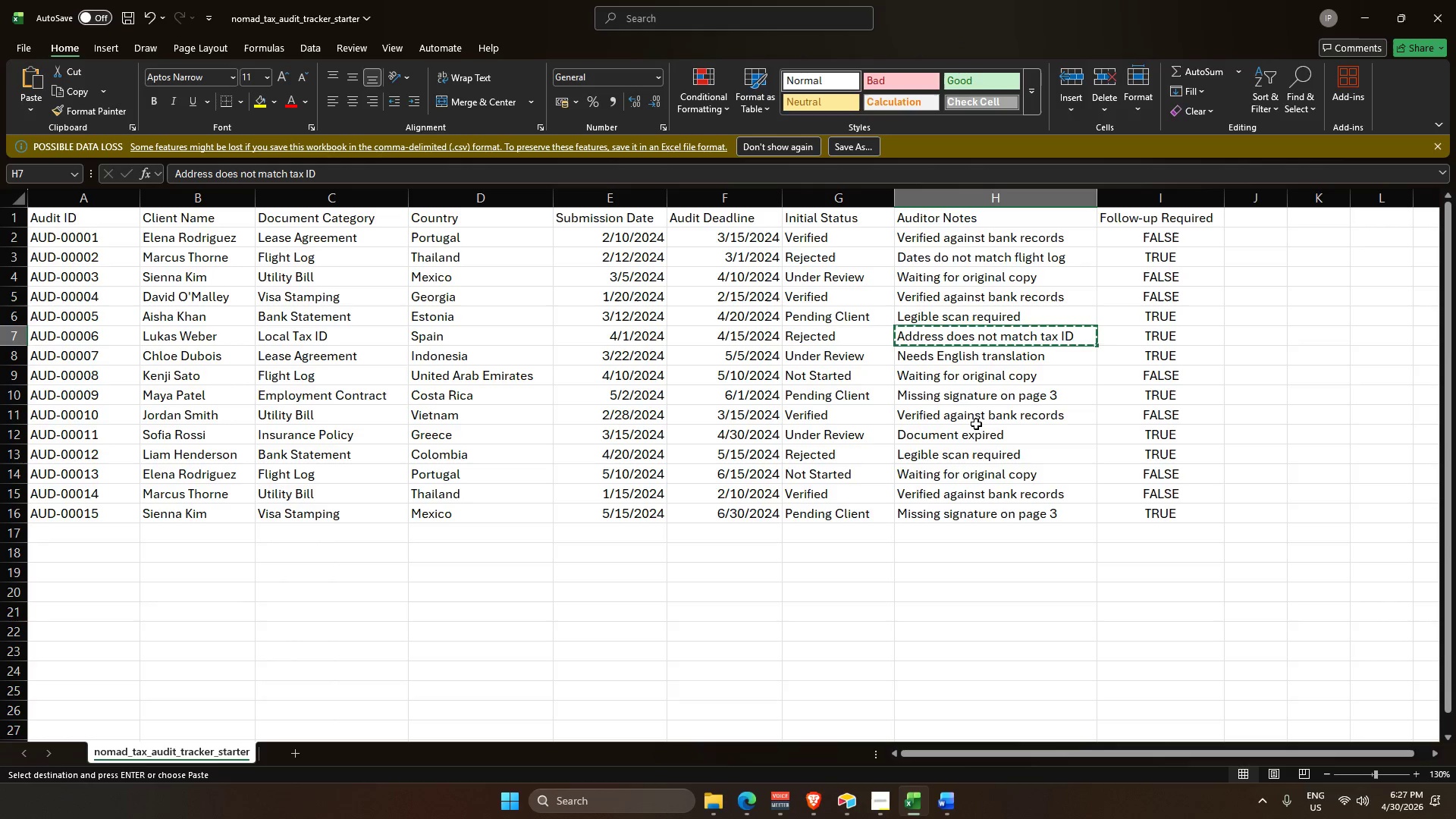 
left_click([984, 450])
 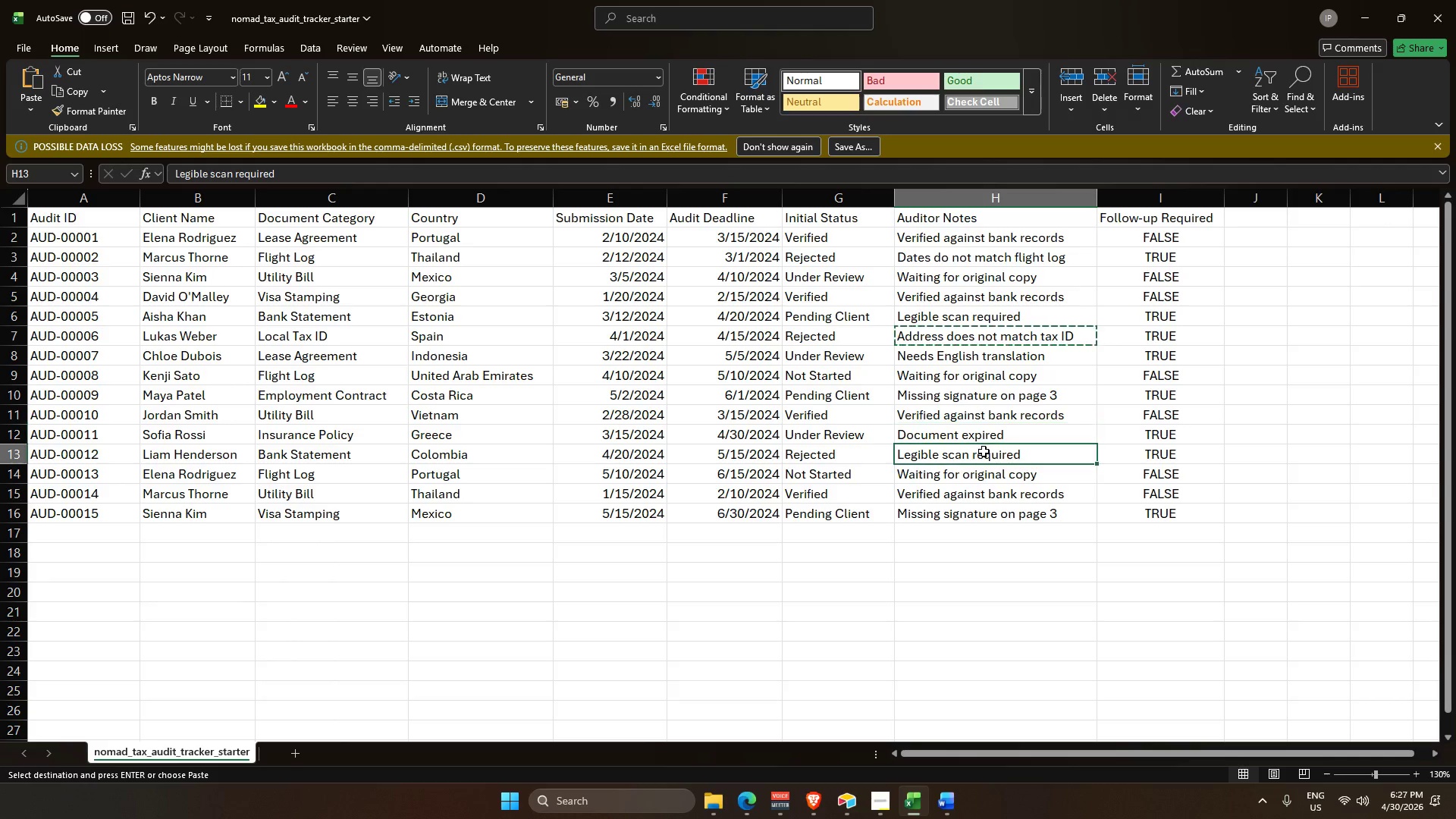 
key(Control+C)
 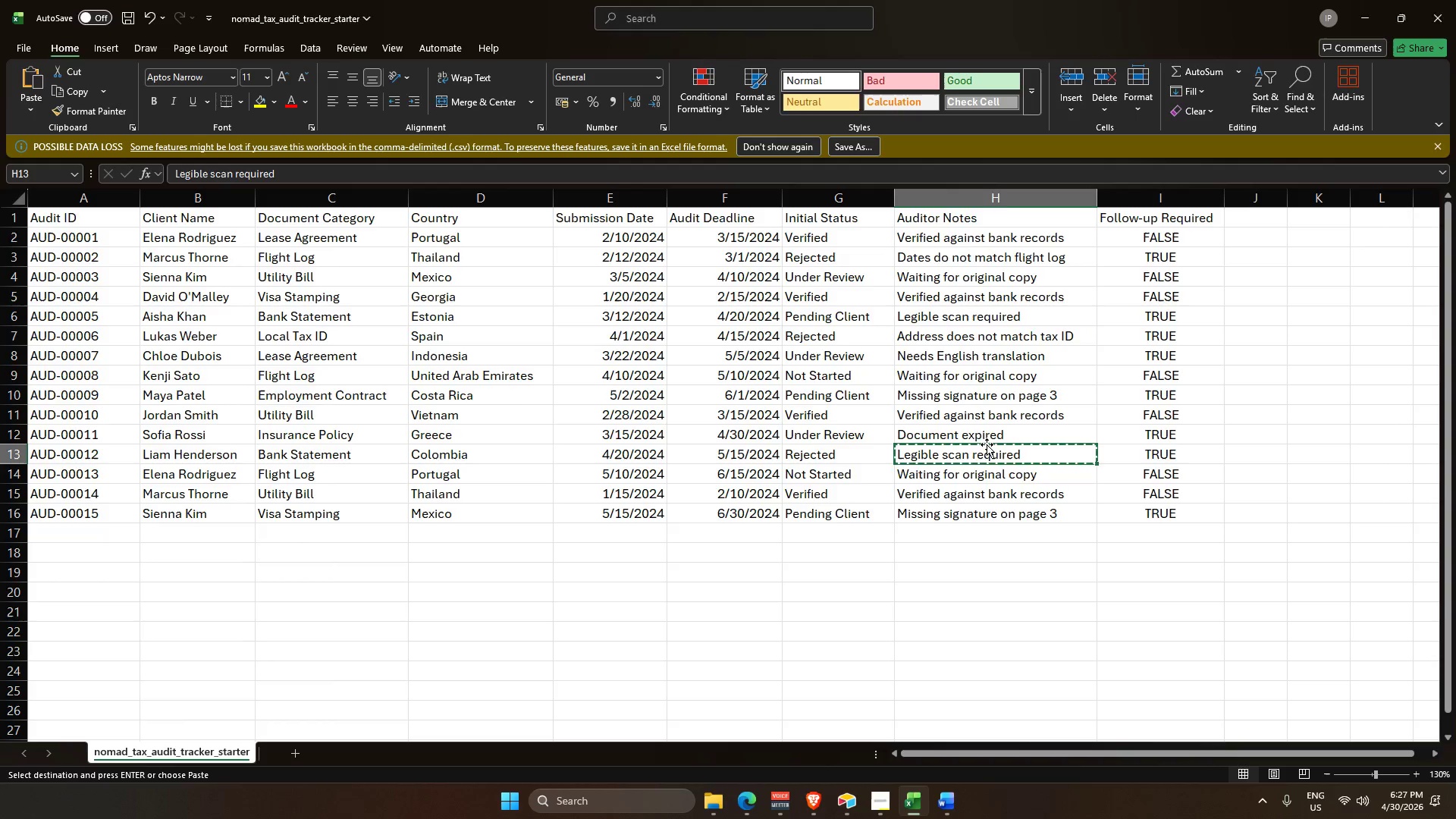 
key(Alt+AltLeft)
 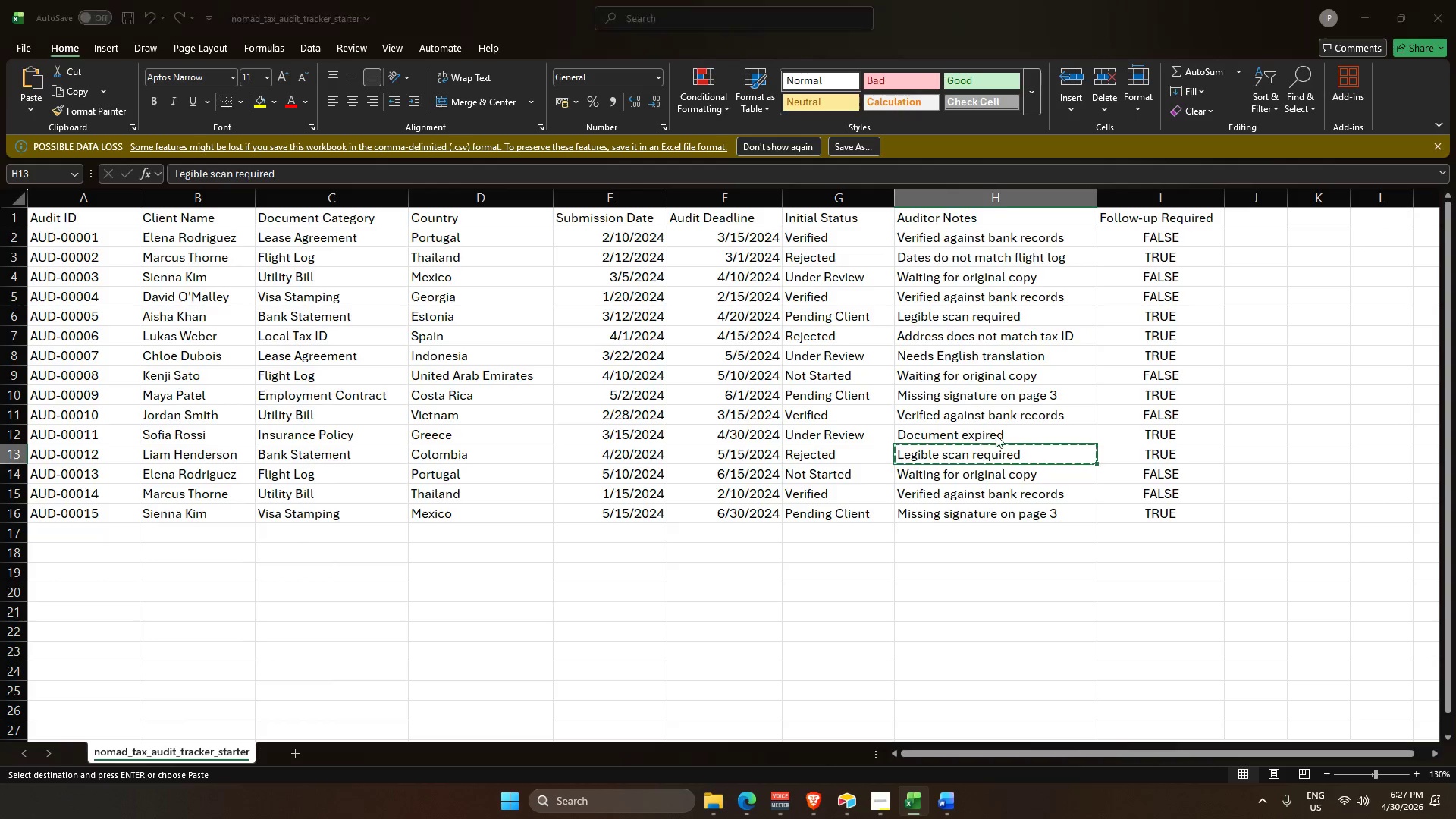 
key(Alt+Tab)
 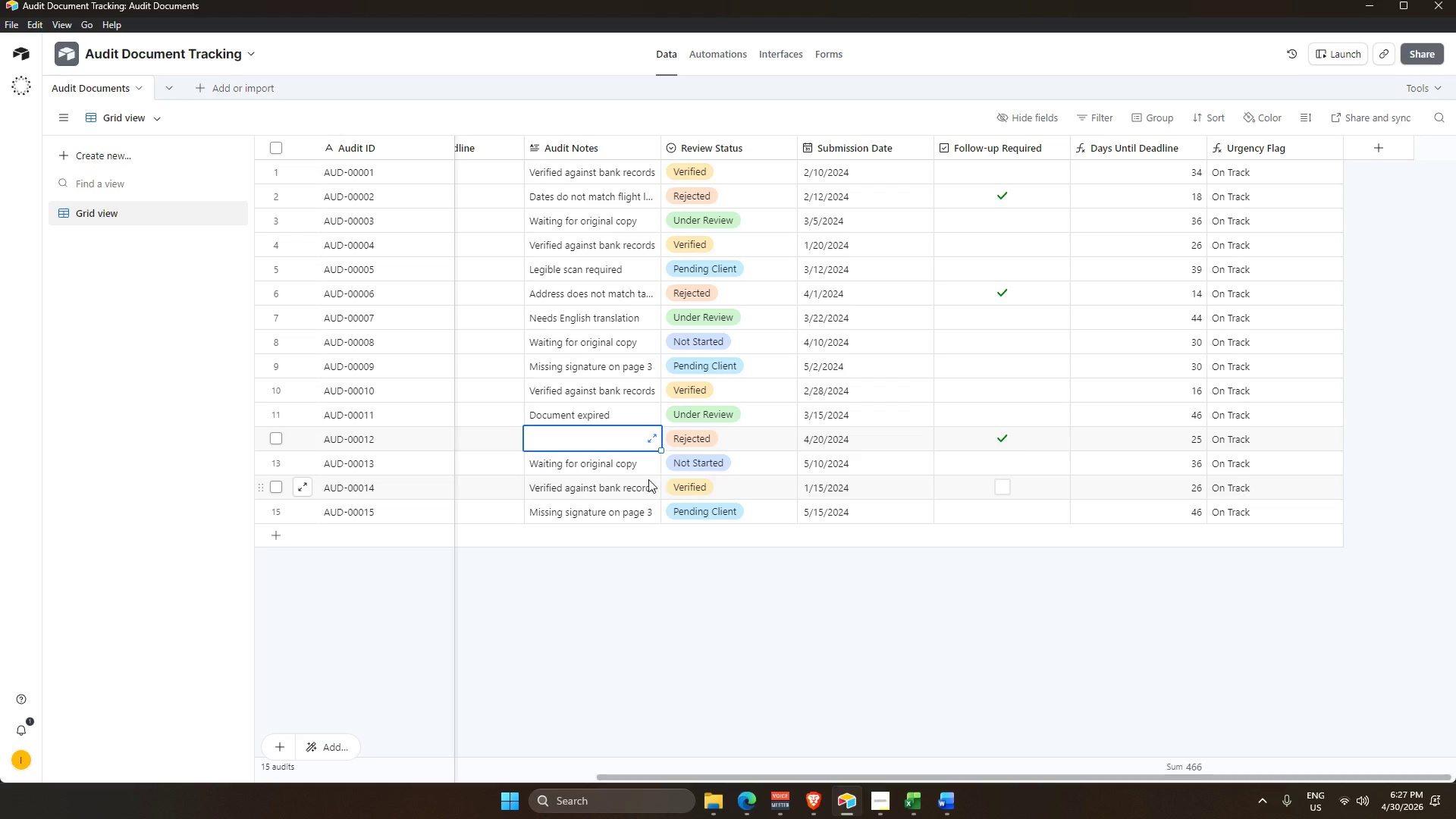 
key(Control+V)
 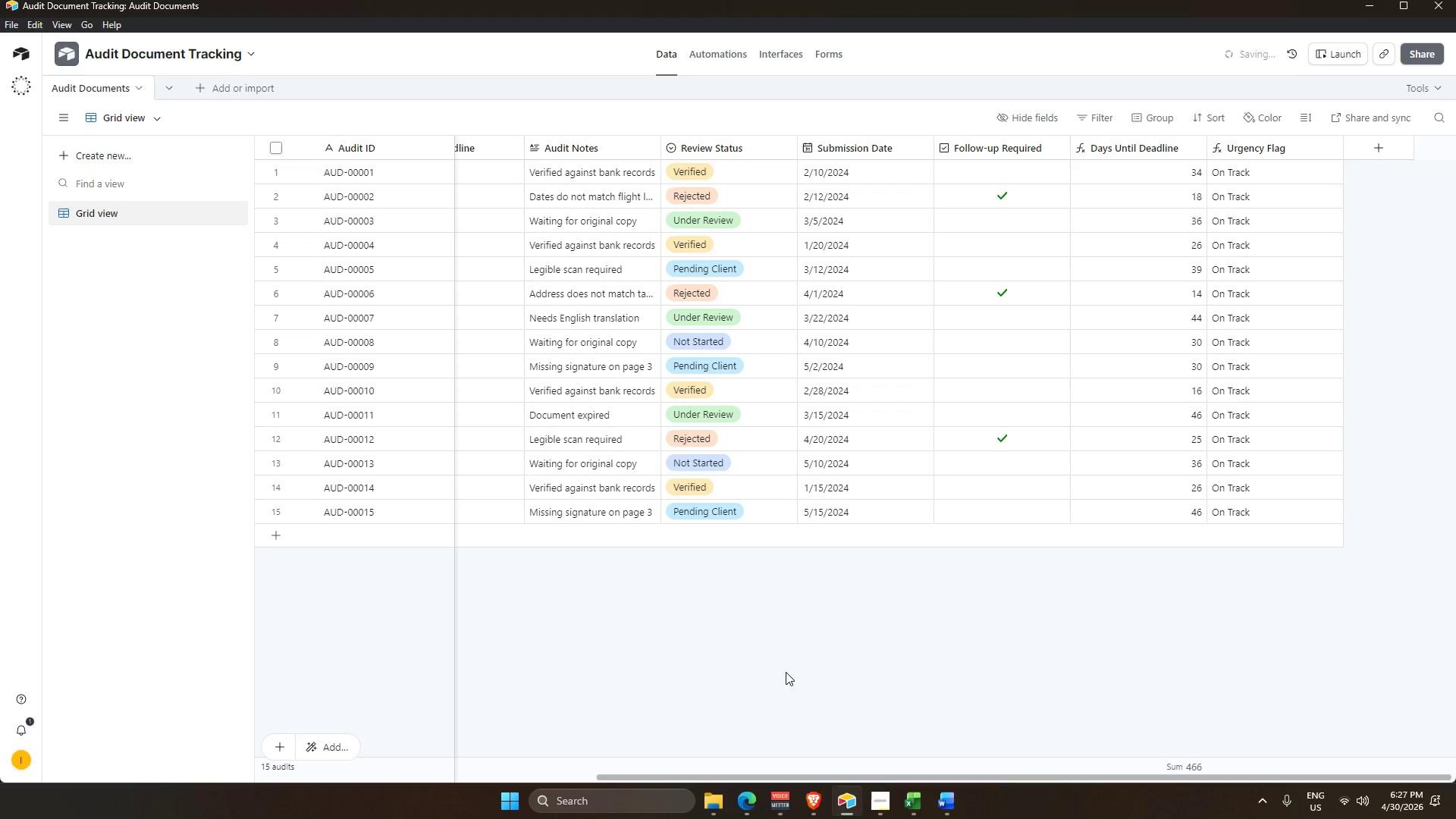 
key(Alt+Control+AltLeft)
 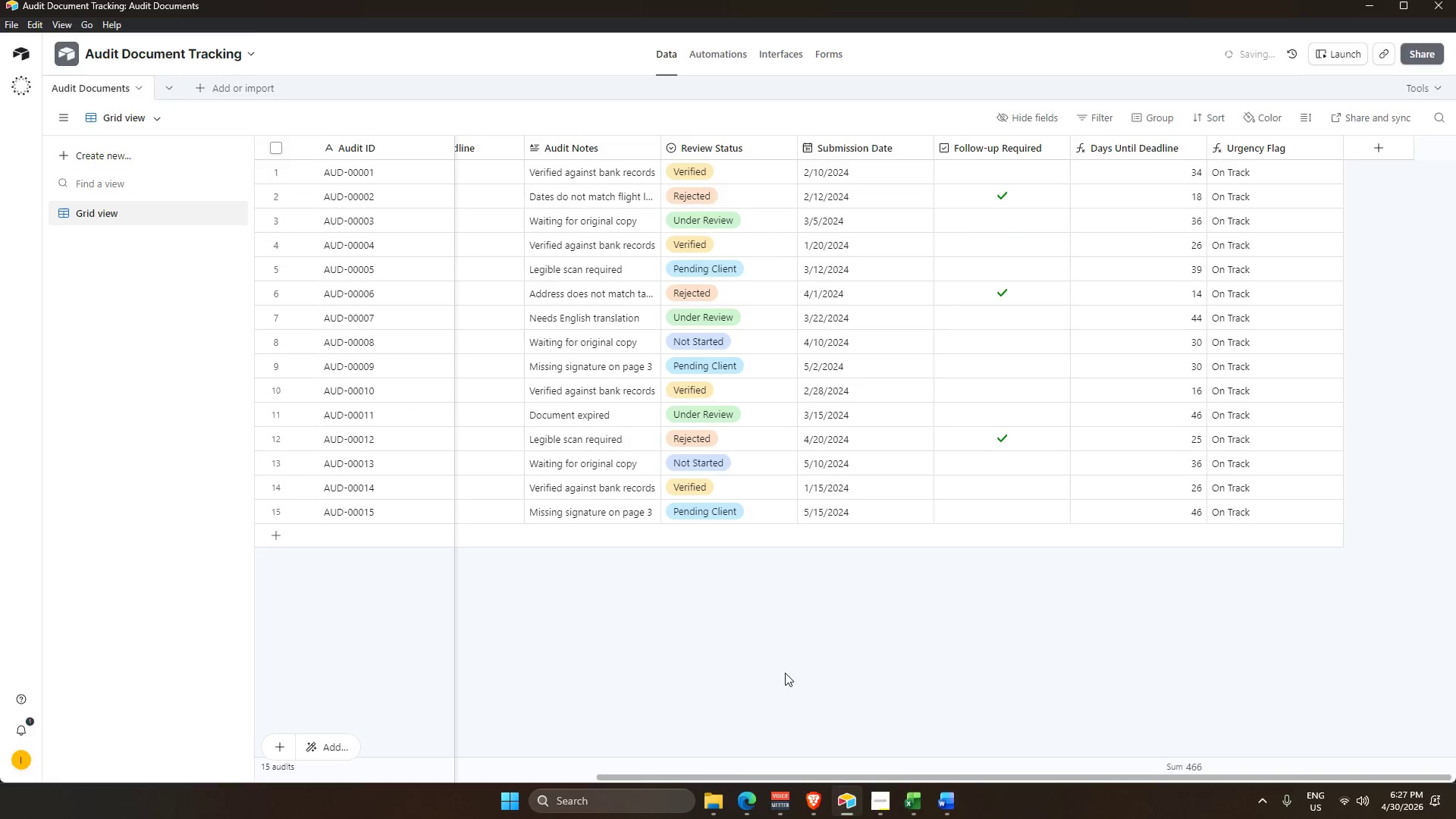 
key(Alt+Control+Tab)
 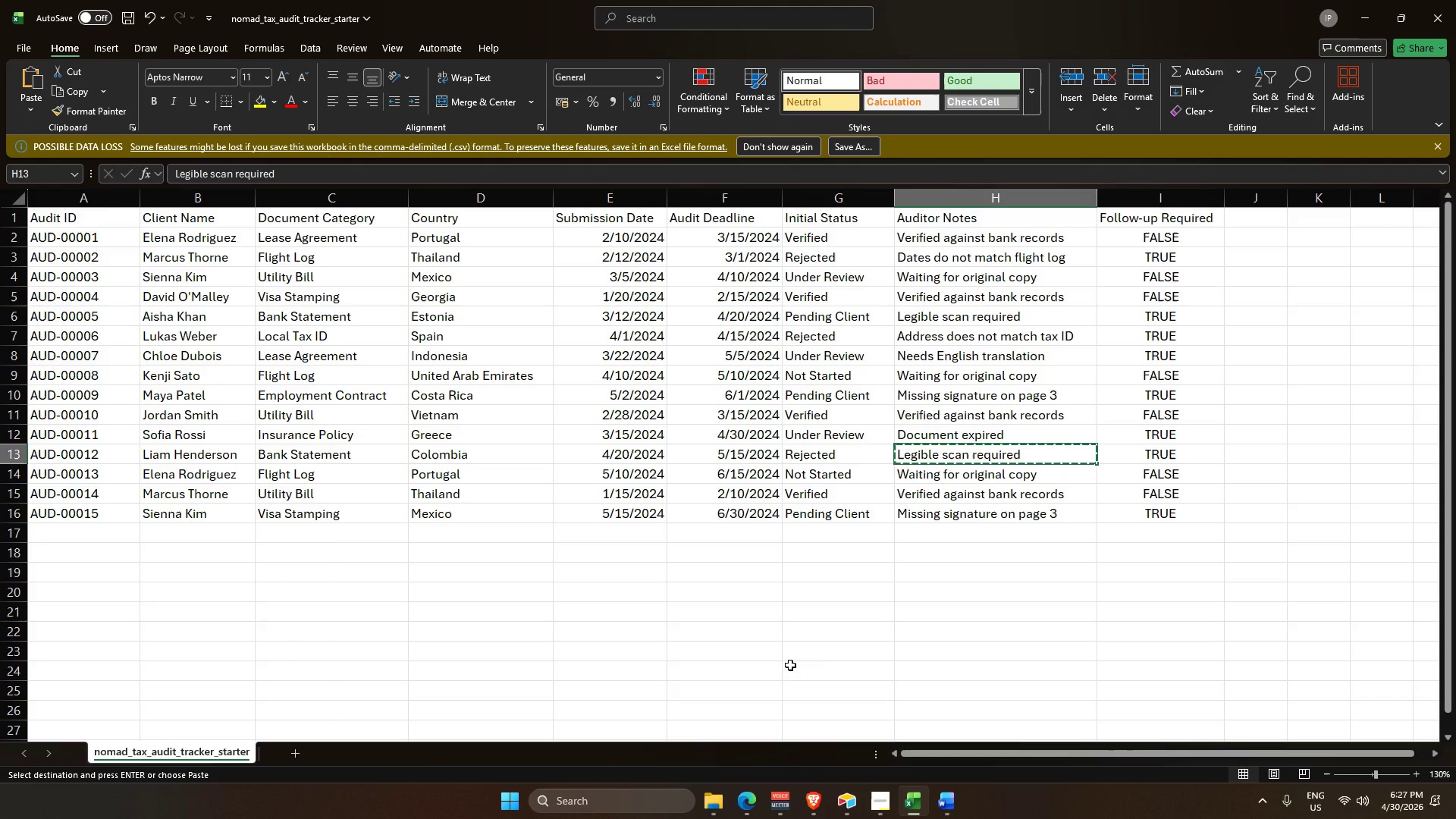 
key(Alt+Control+AltLeft)
 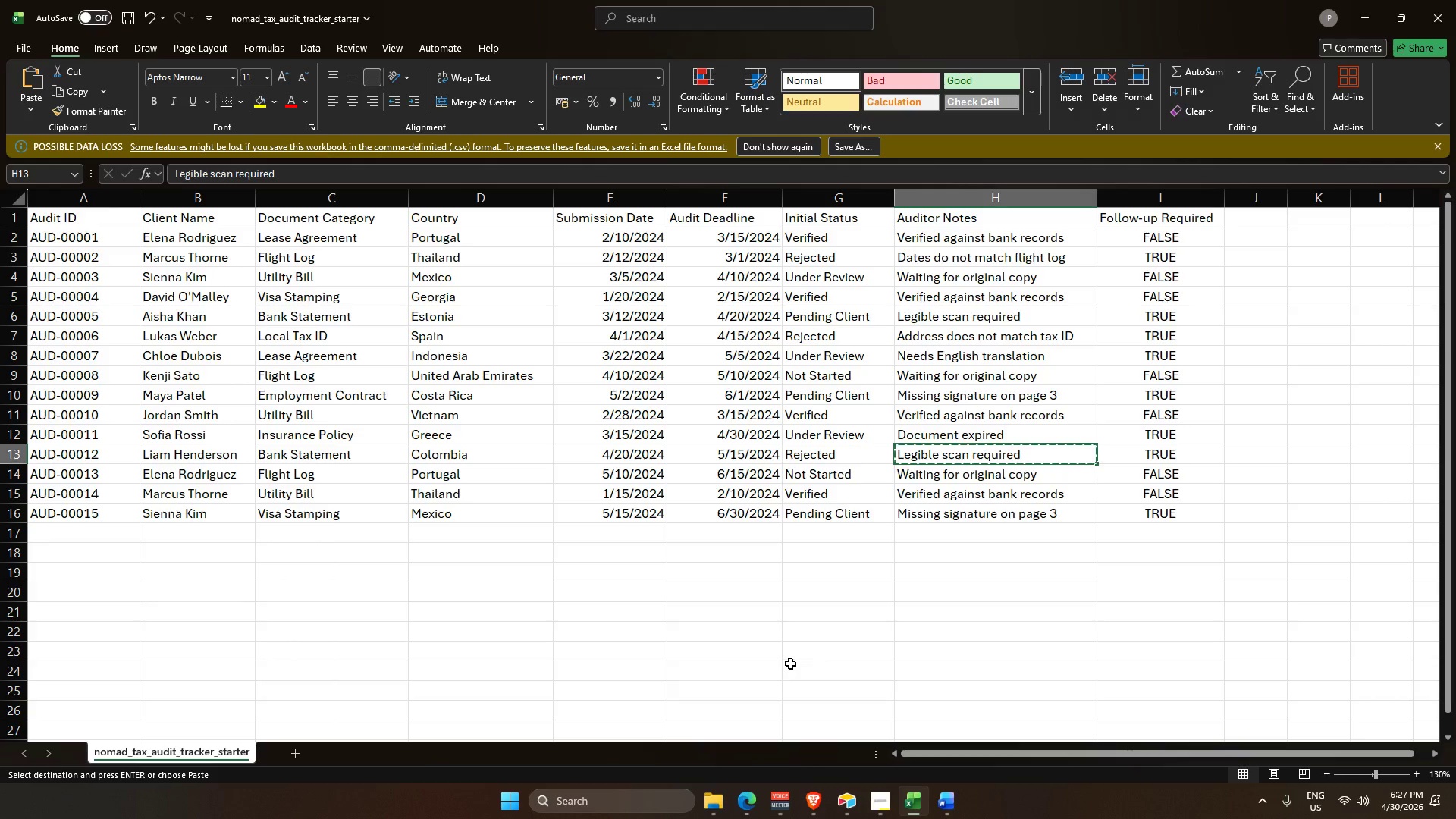 
key(Alt+Control+Tab)
 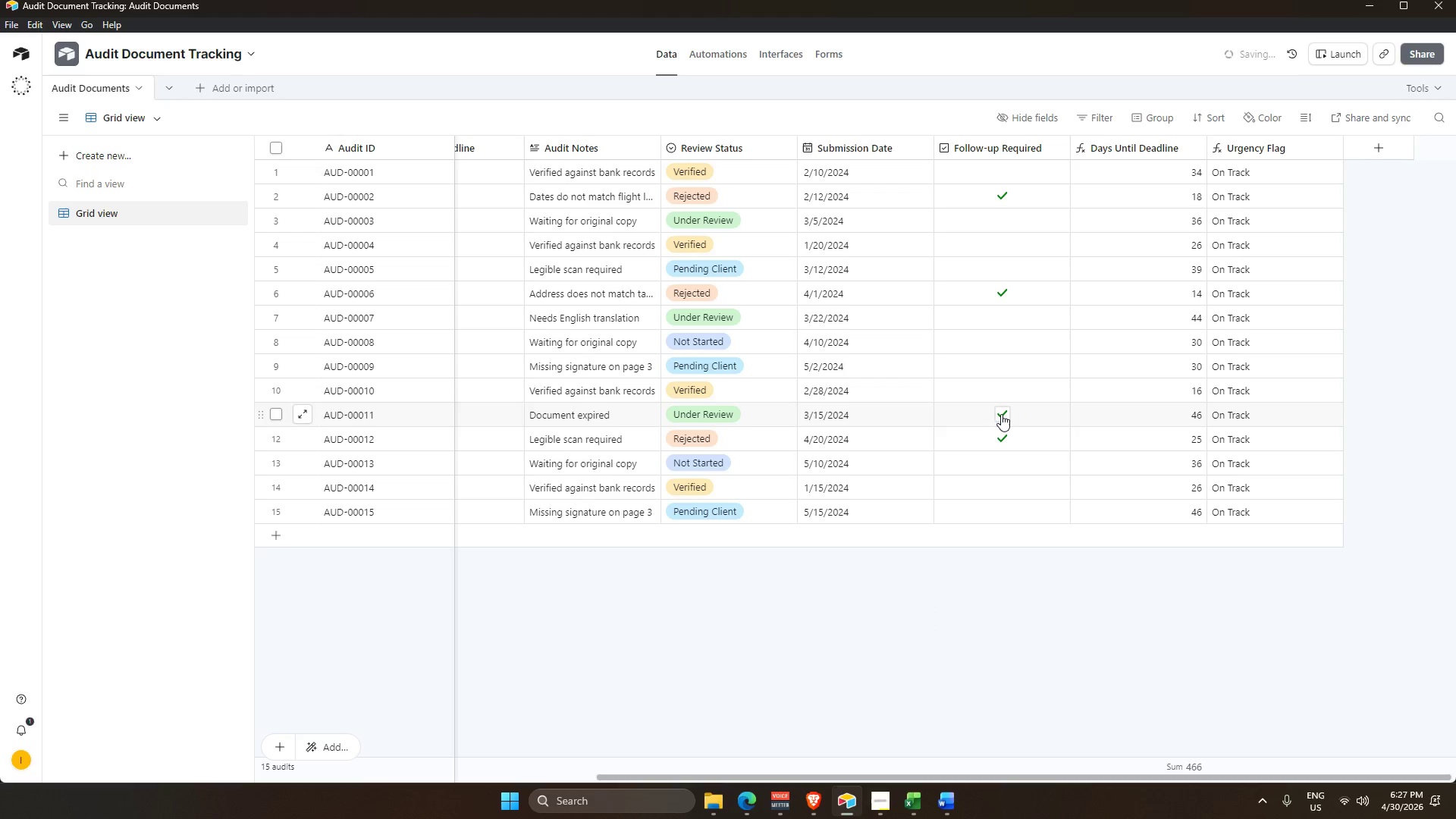 
wait(5.67)
 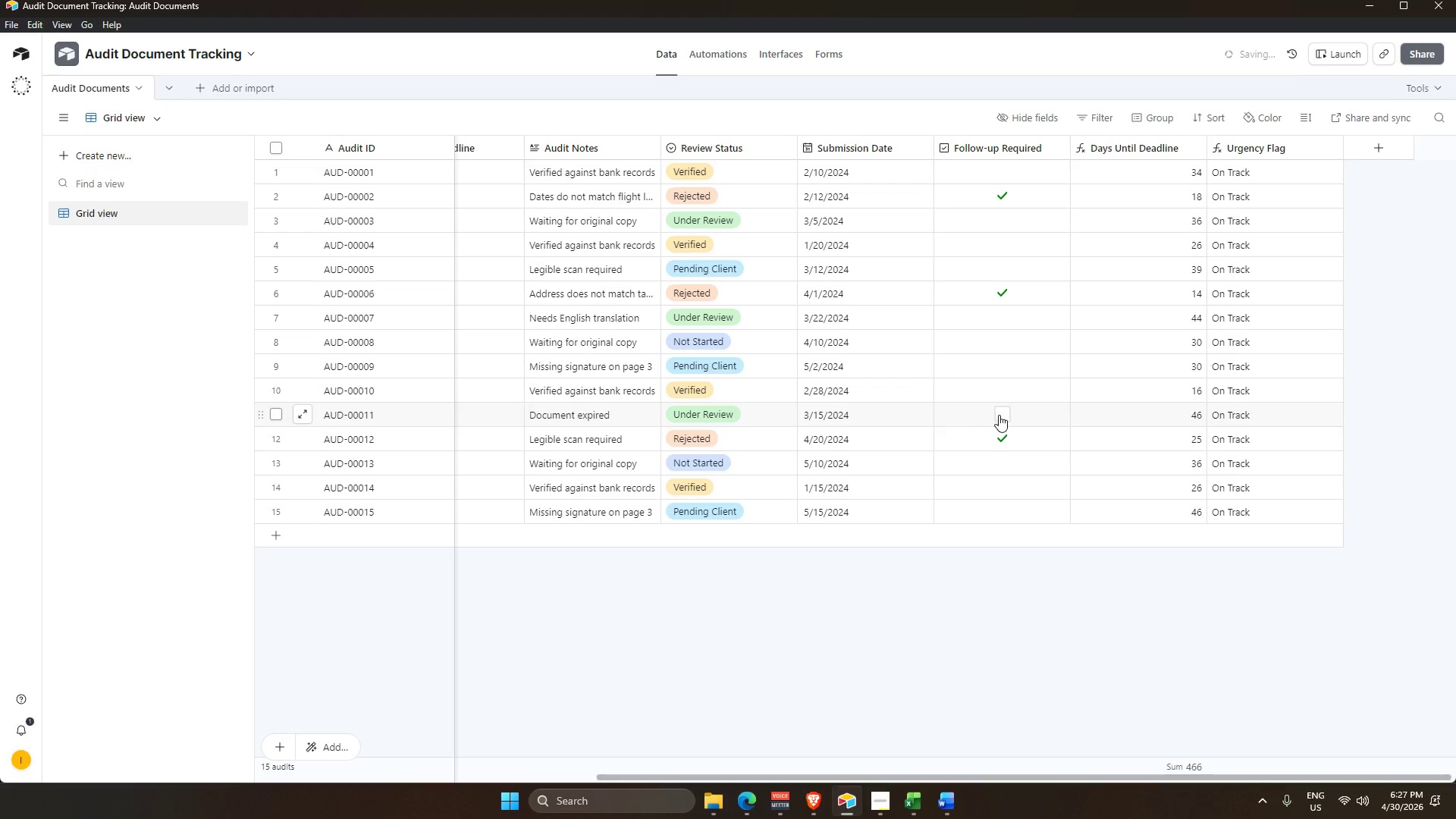 
key(Alt+Tab)
 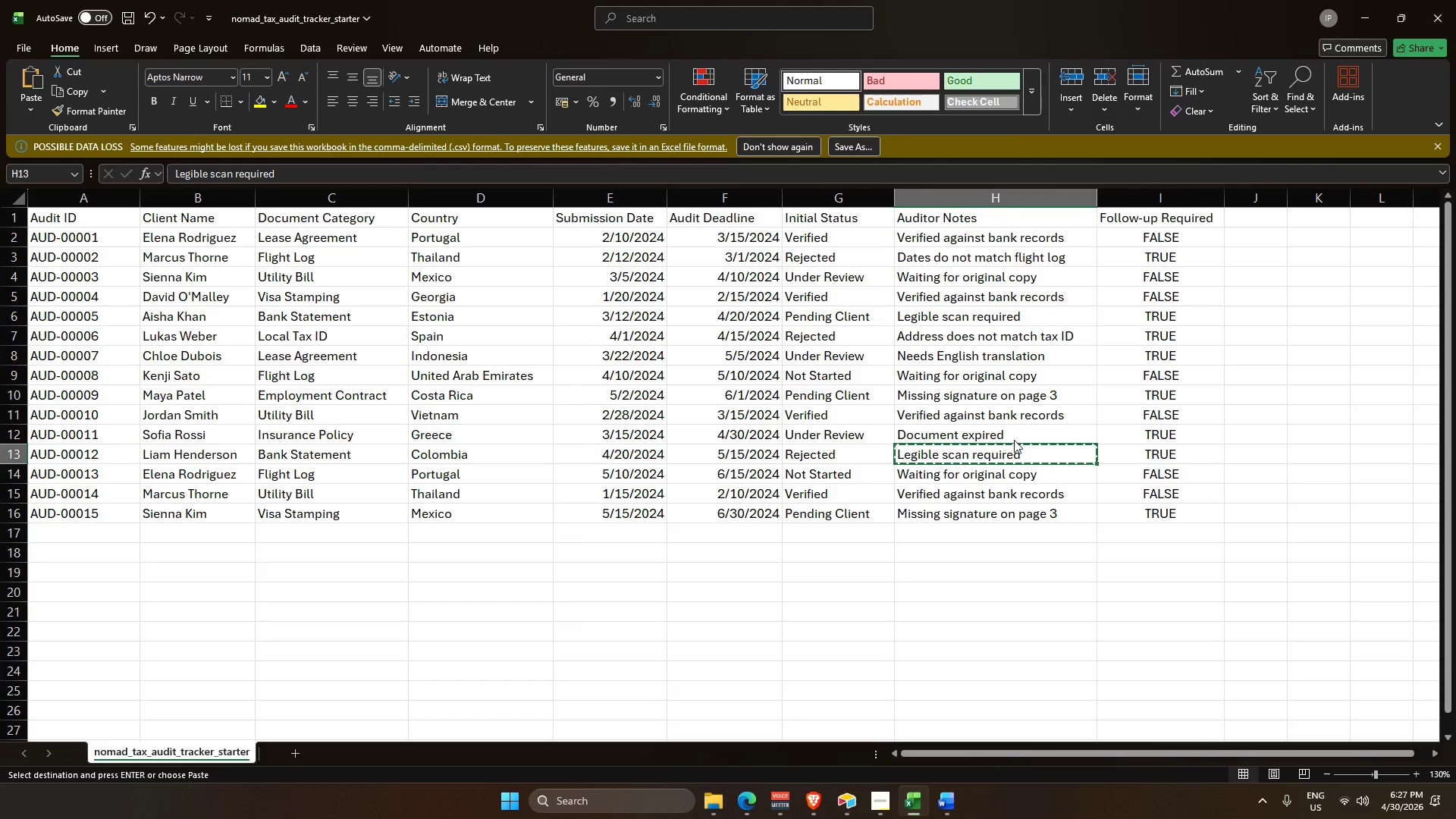 
key(Alt+AltLeft)
 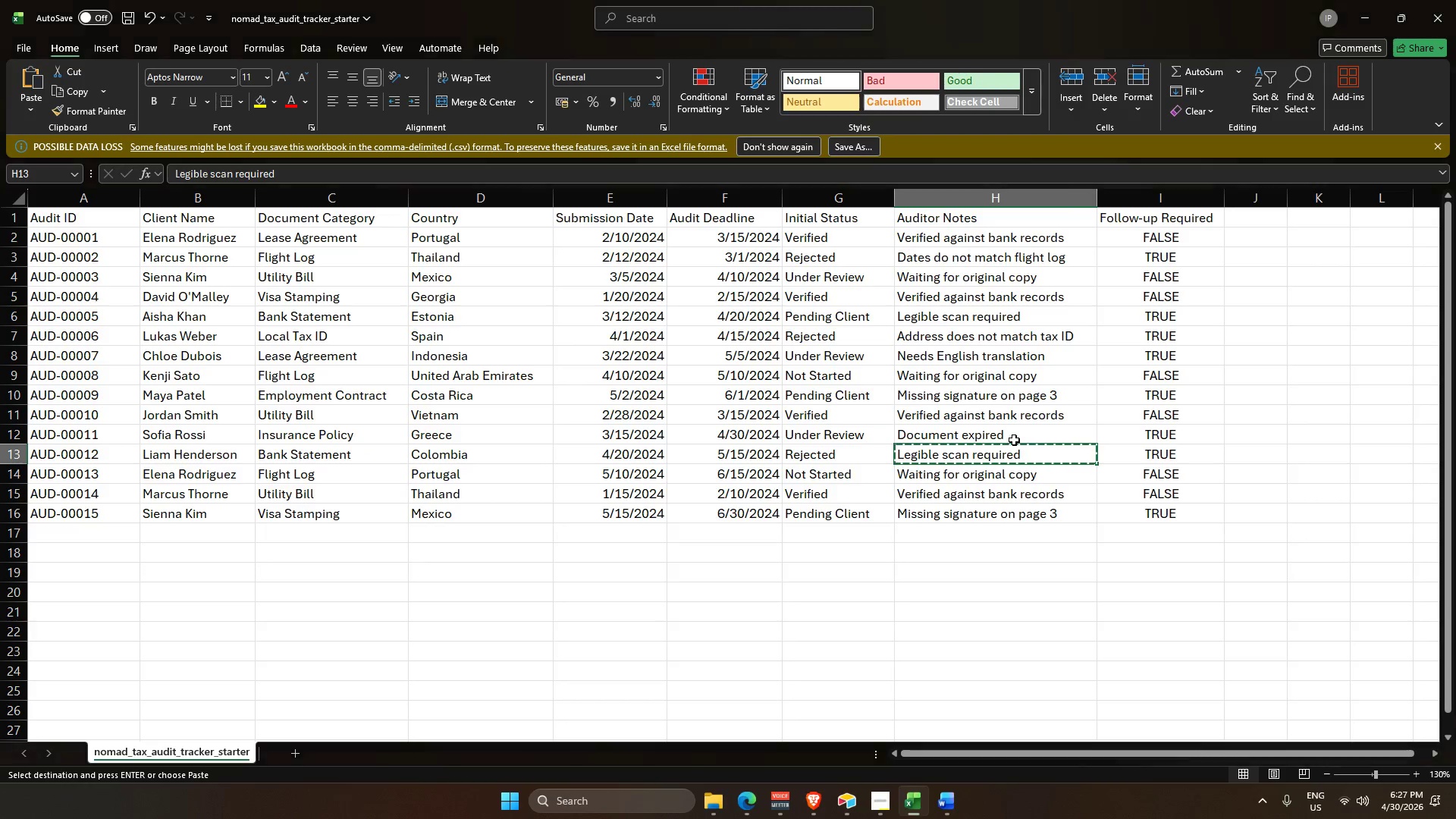 
key(Alt+AltLeft)
 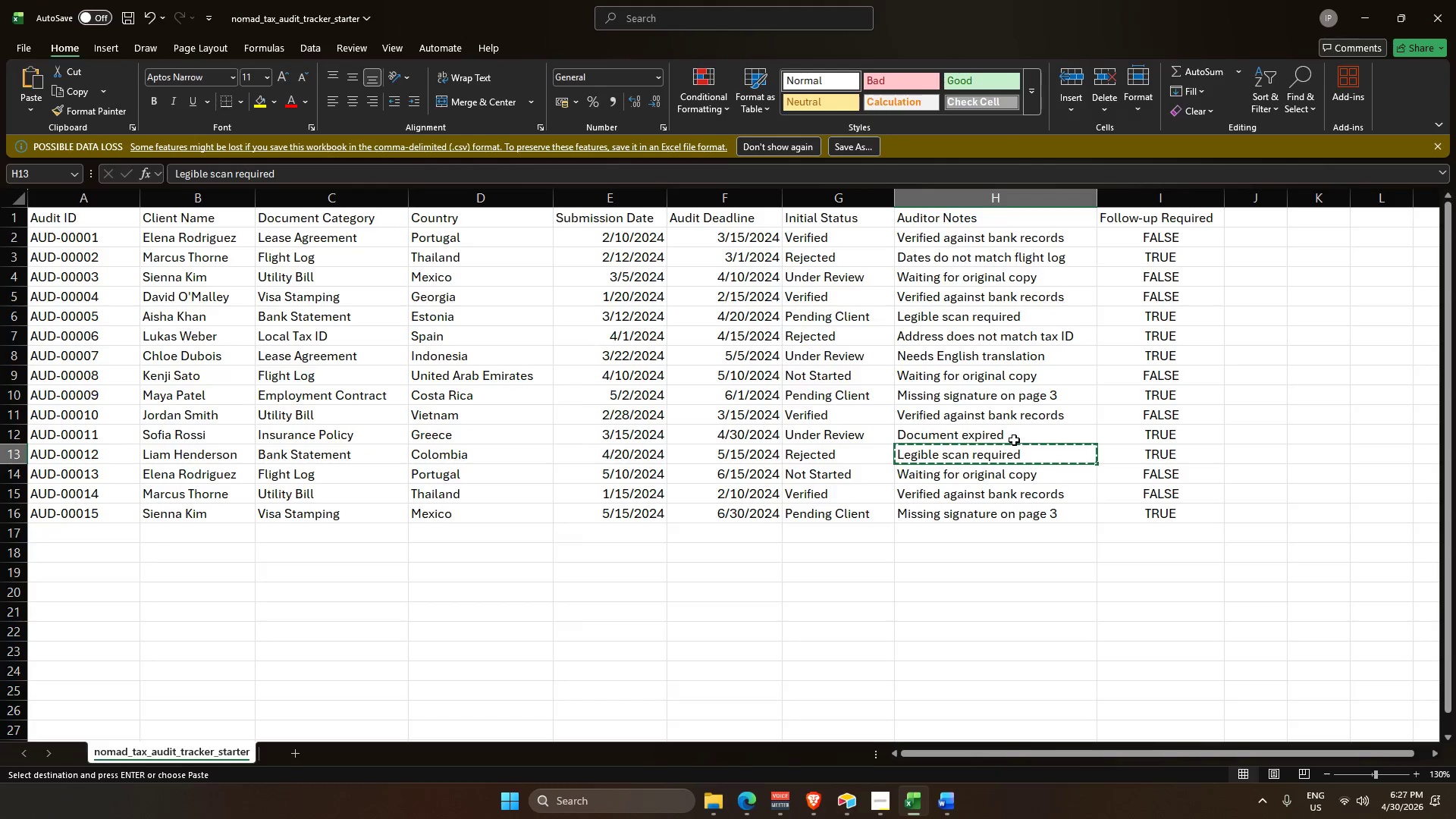 
key(Alt+Tab)
 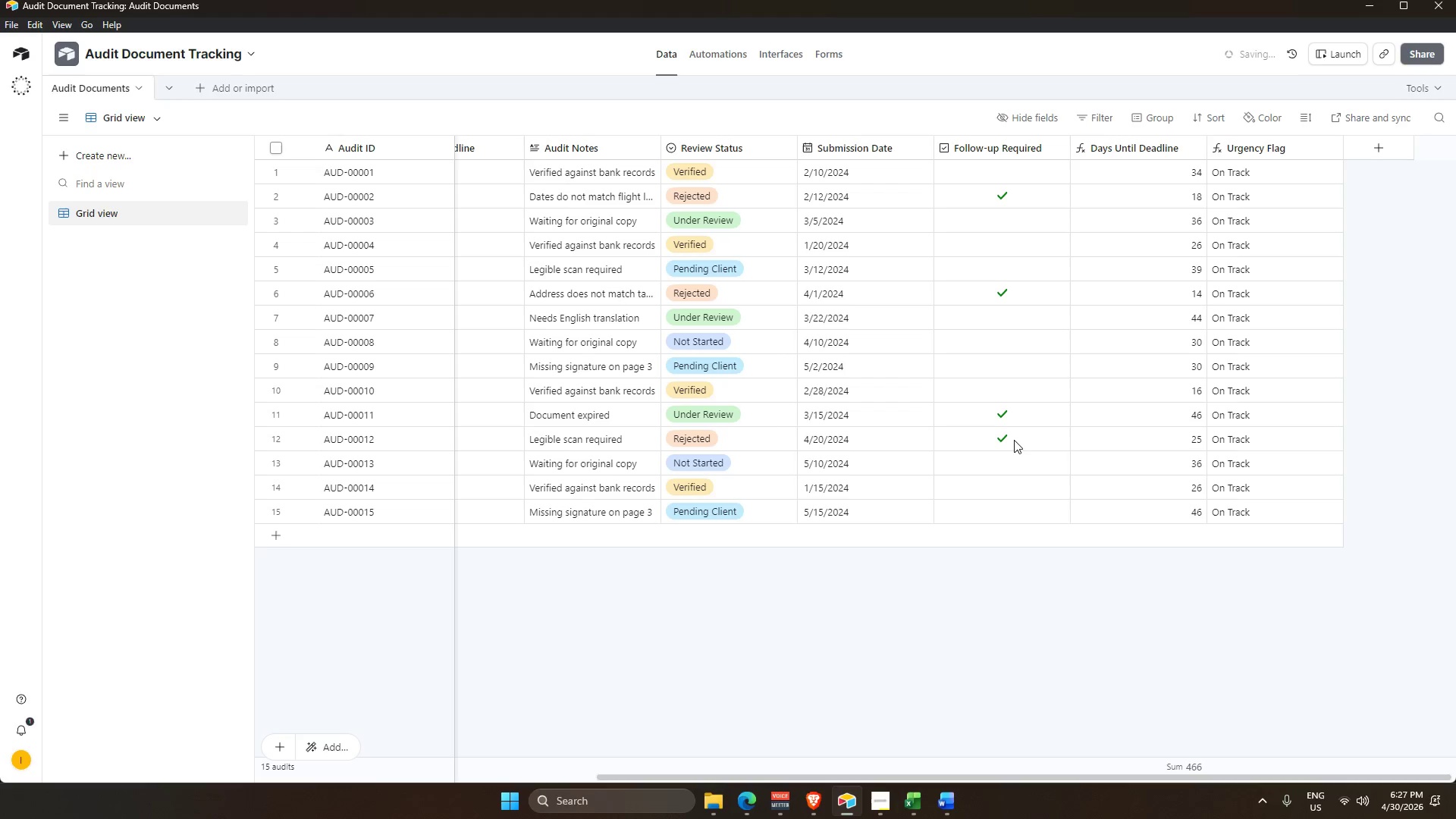 
key(Alt+AltLeft)
 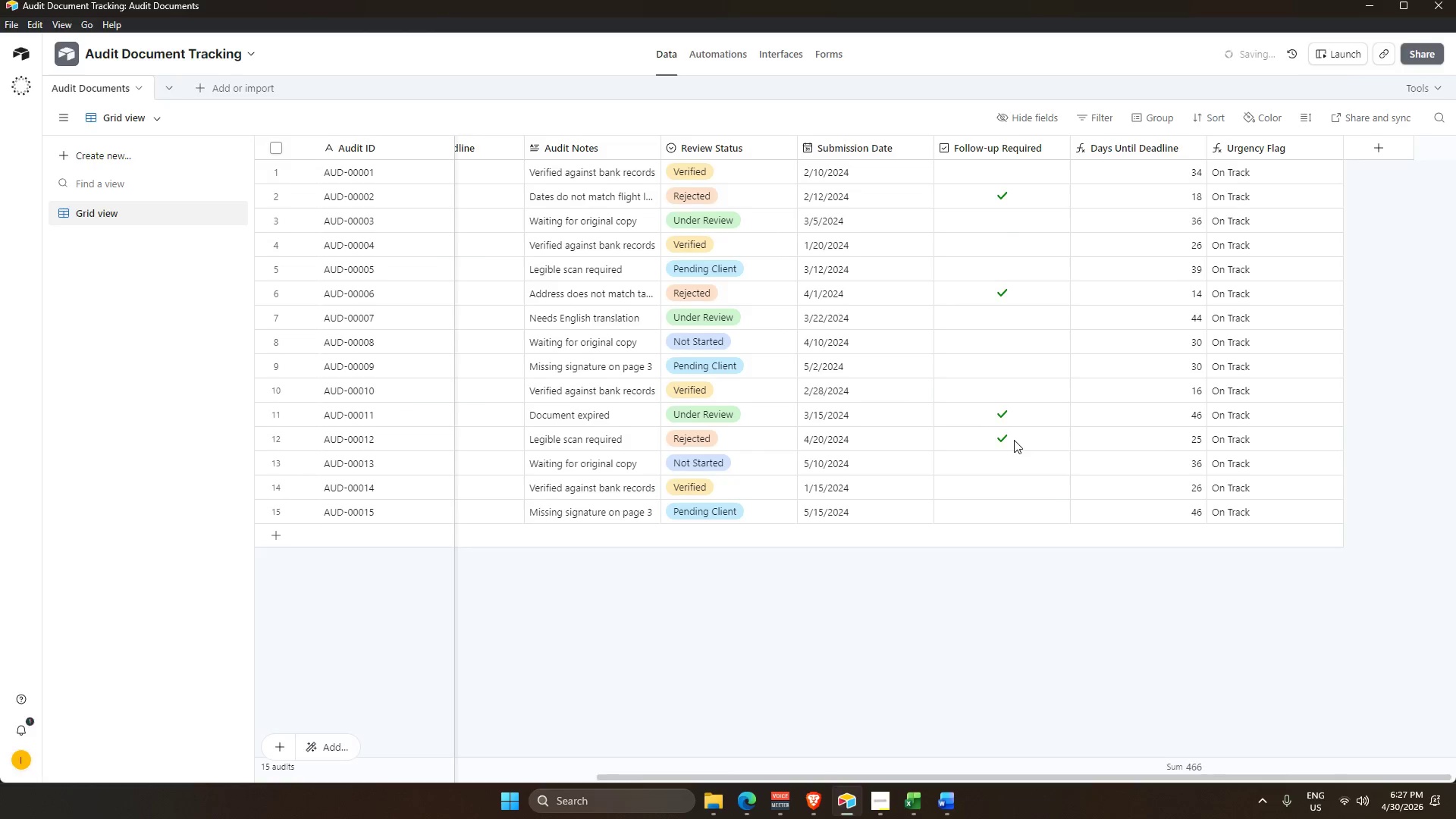 
key(Alt+Tab)
 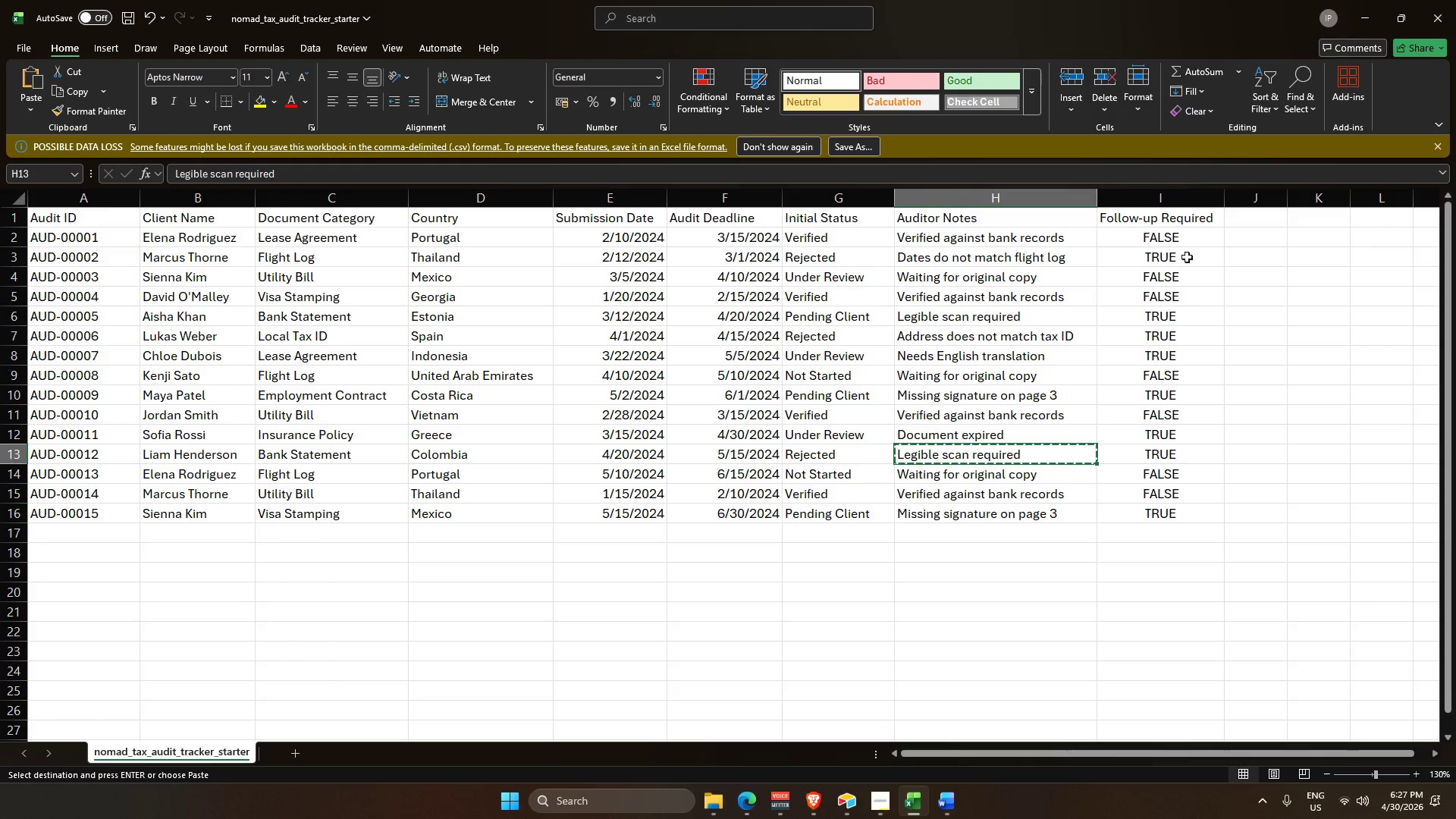 
hold_key(key=ControlLeft, duration=0.47)
 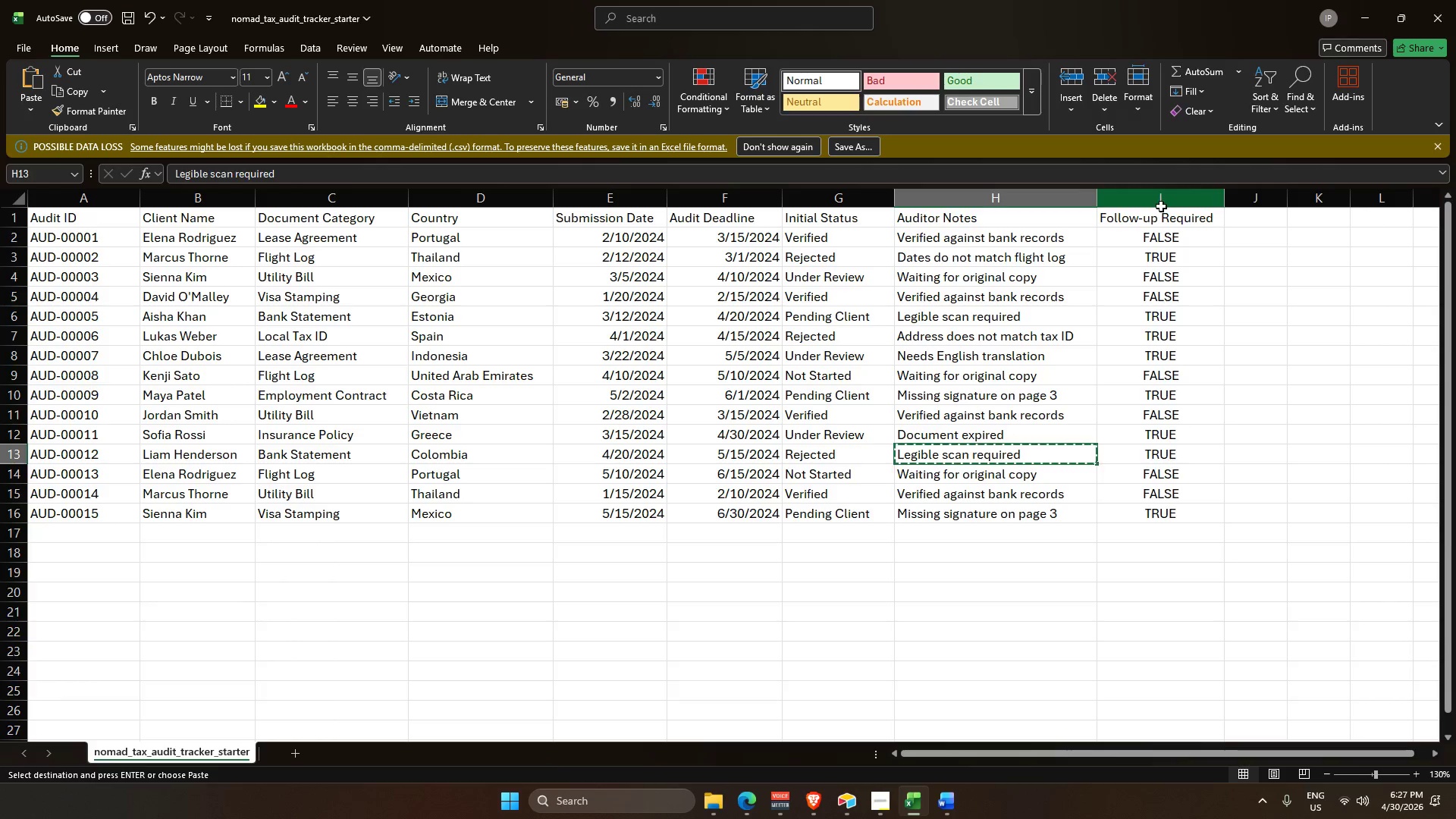 
left_click([1161, 206])
 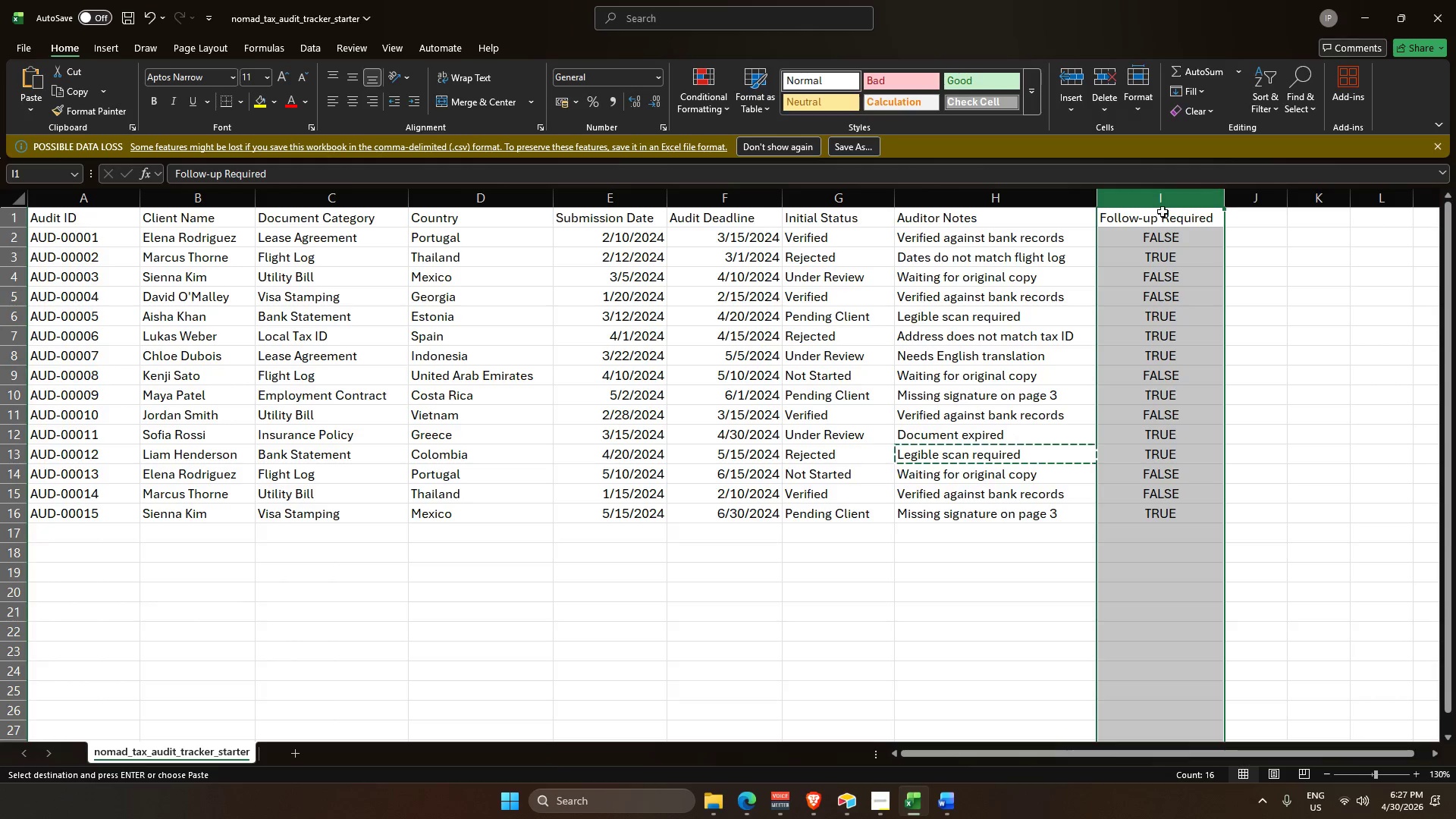 
key(Control+C)
 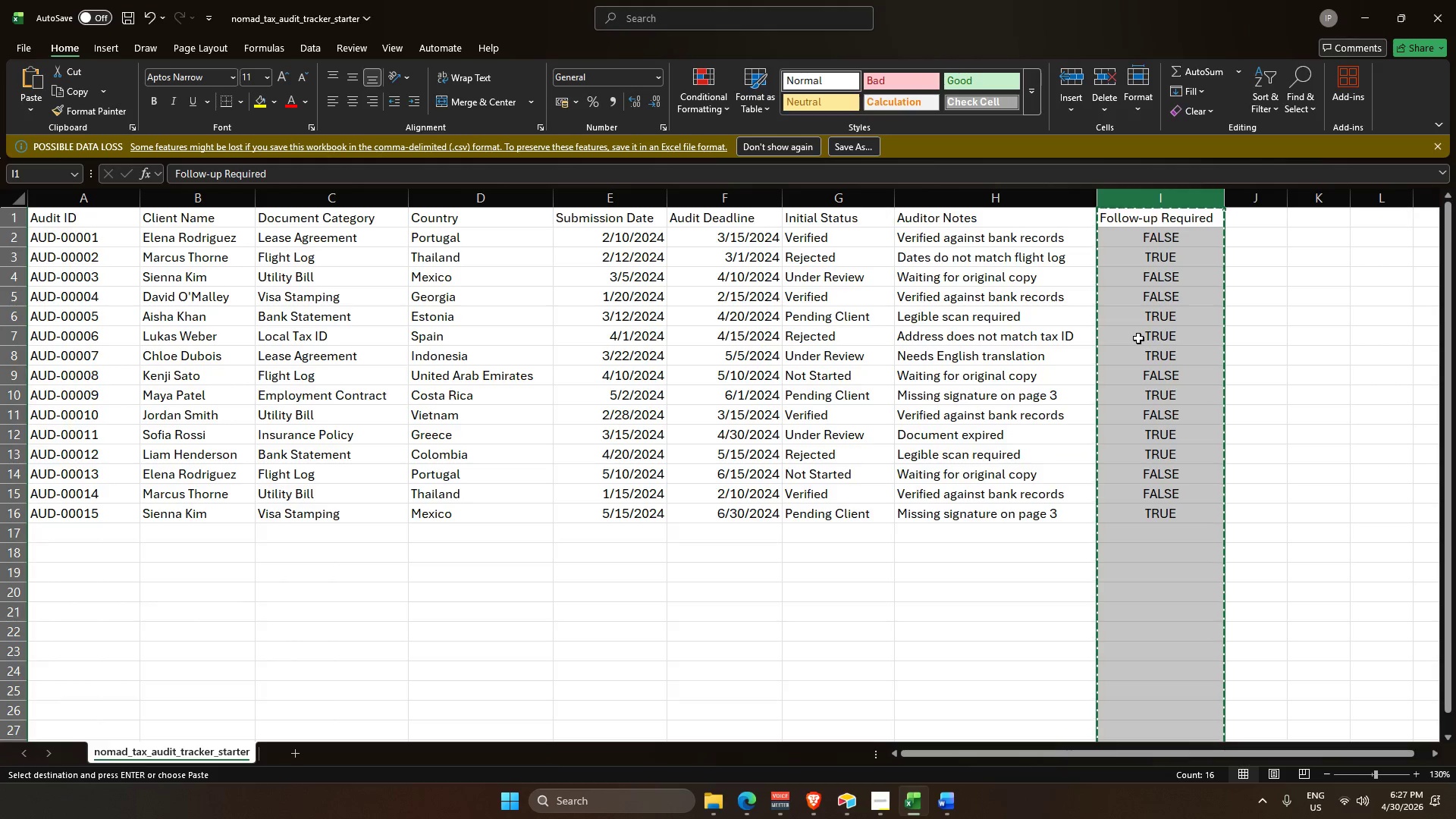 
key(Alt+Tab)
 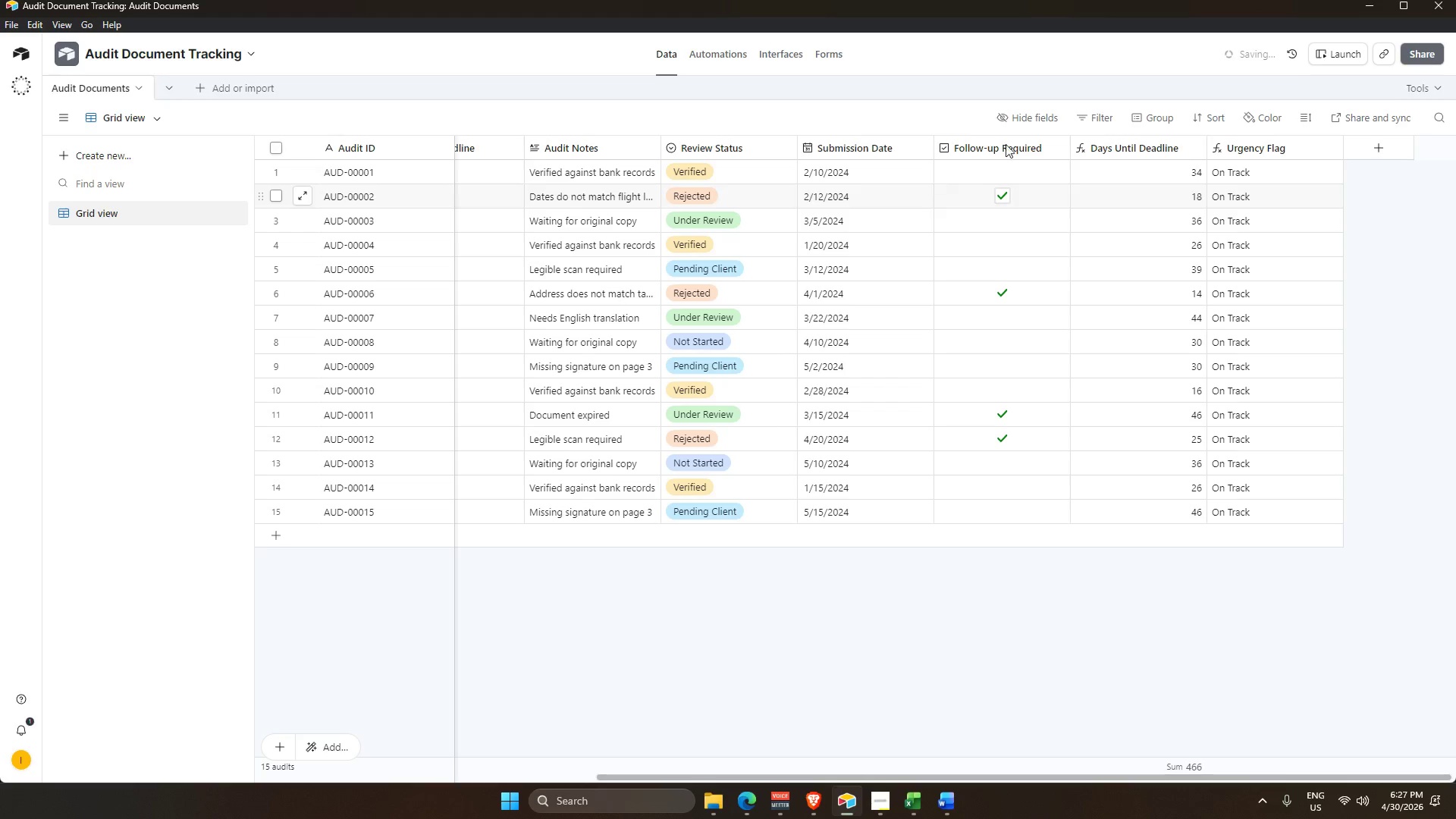 
key(Alt+AltLeft)
 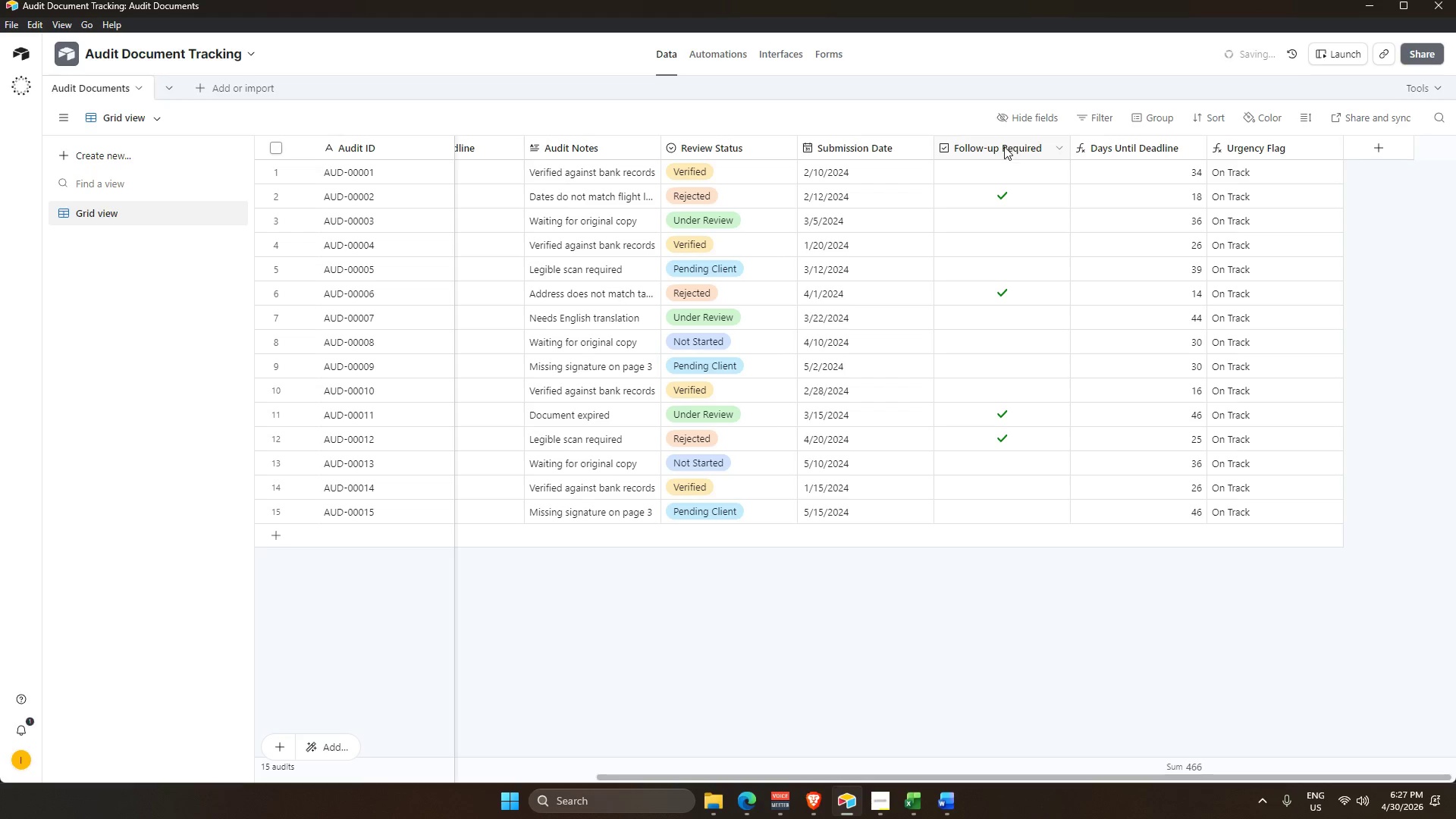 
left_click([998, 155])
 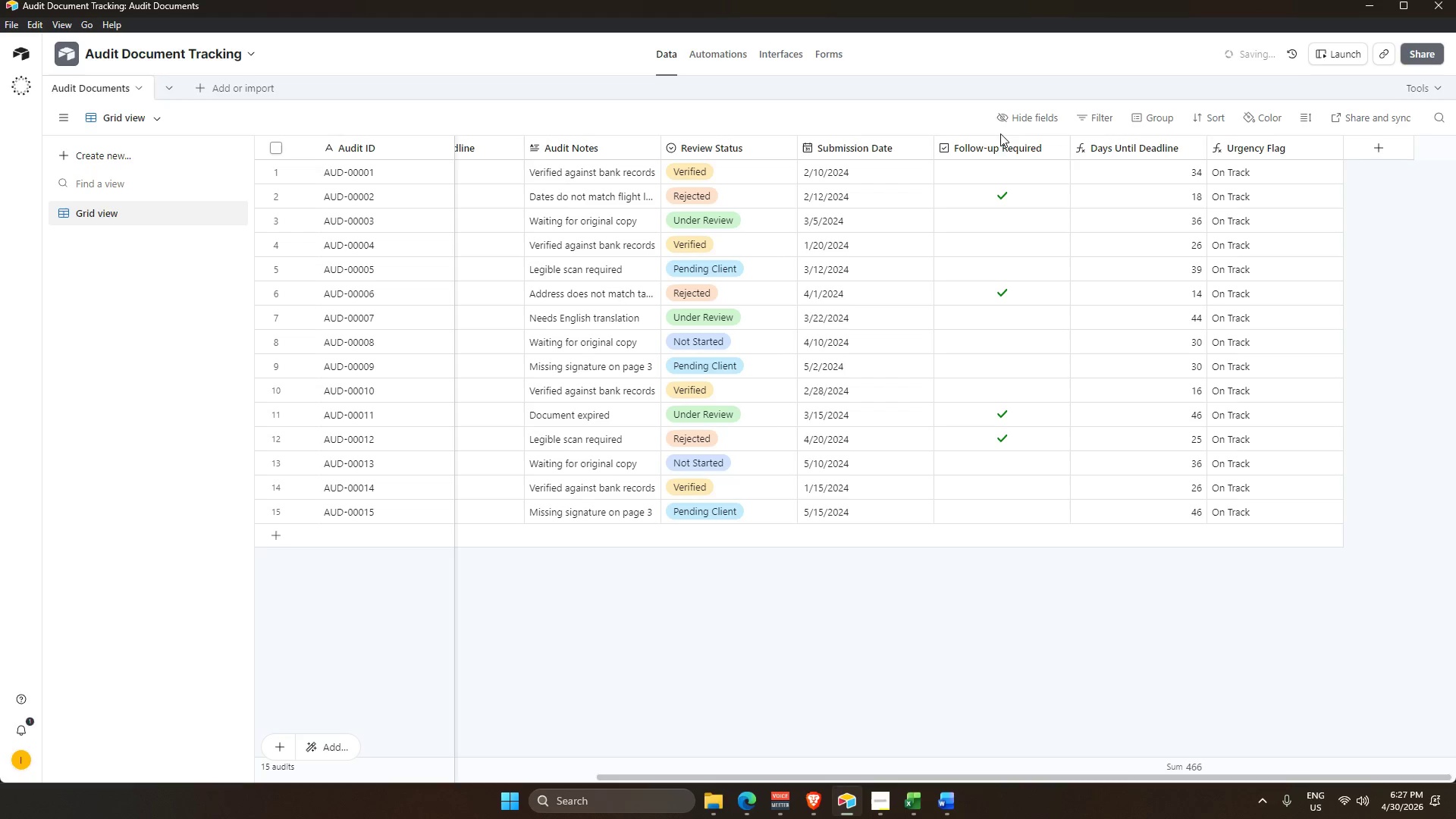 
left_click([997, 144])
 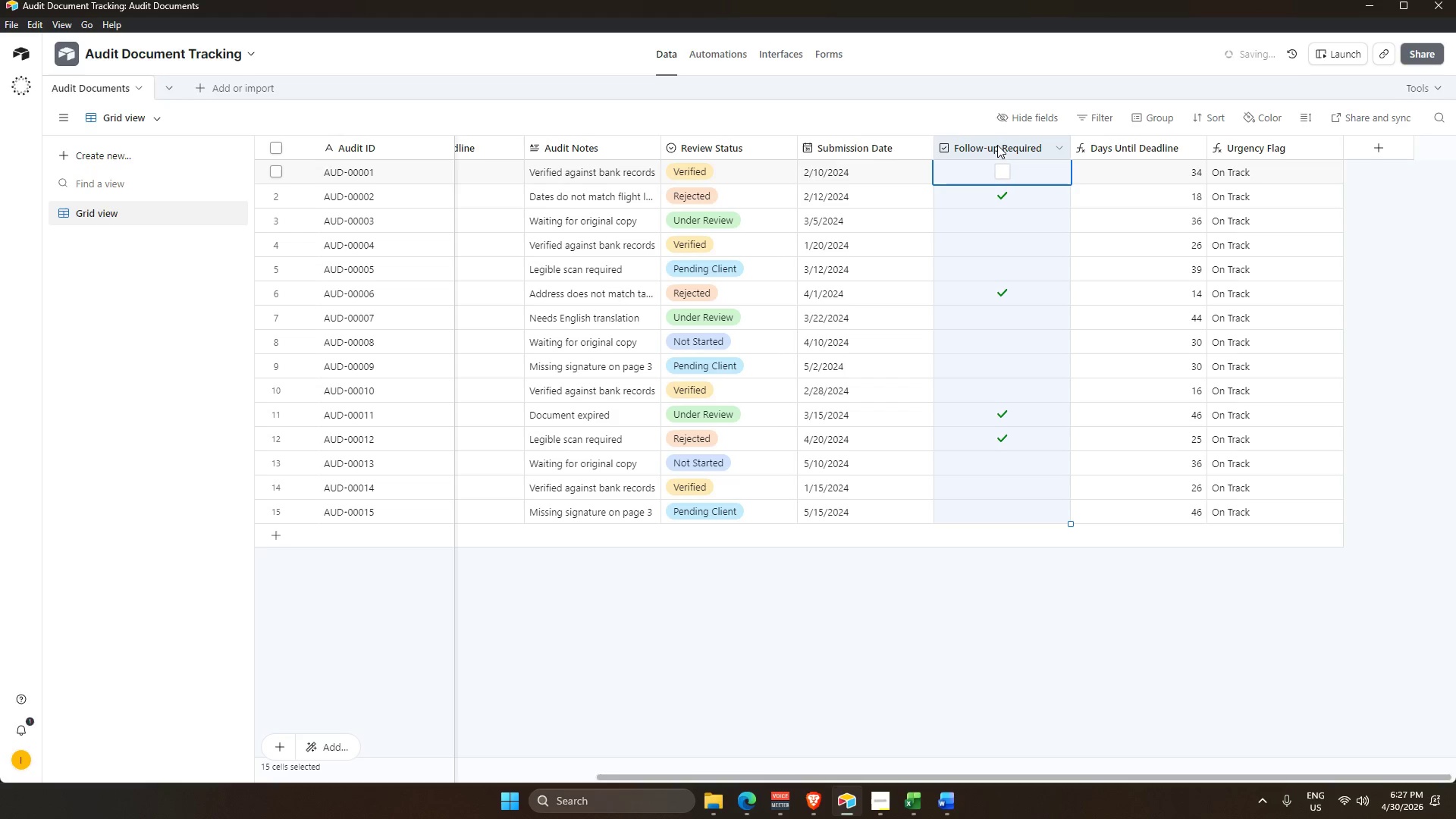 
hold_key(key=ControlLeft, duration=1.41)
 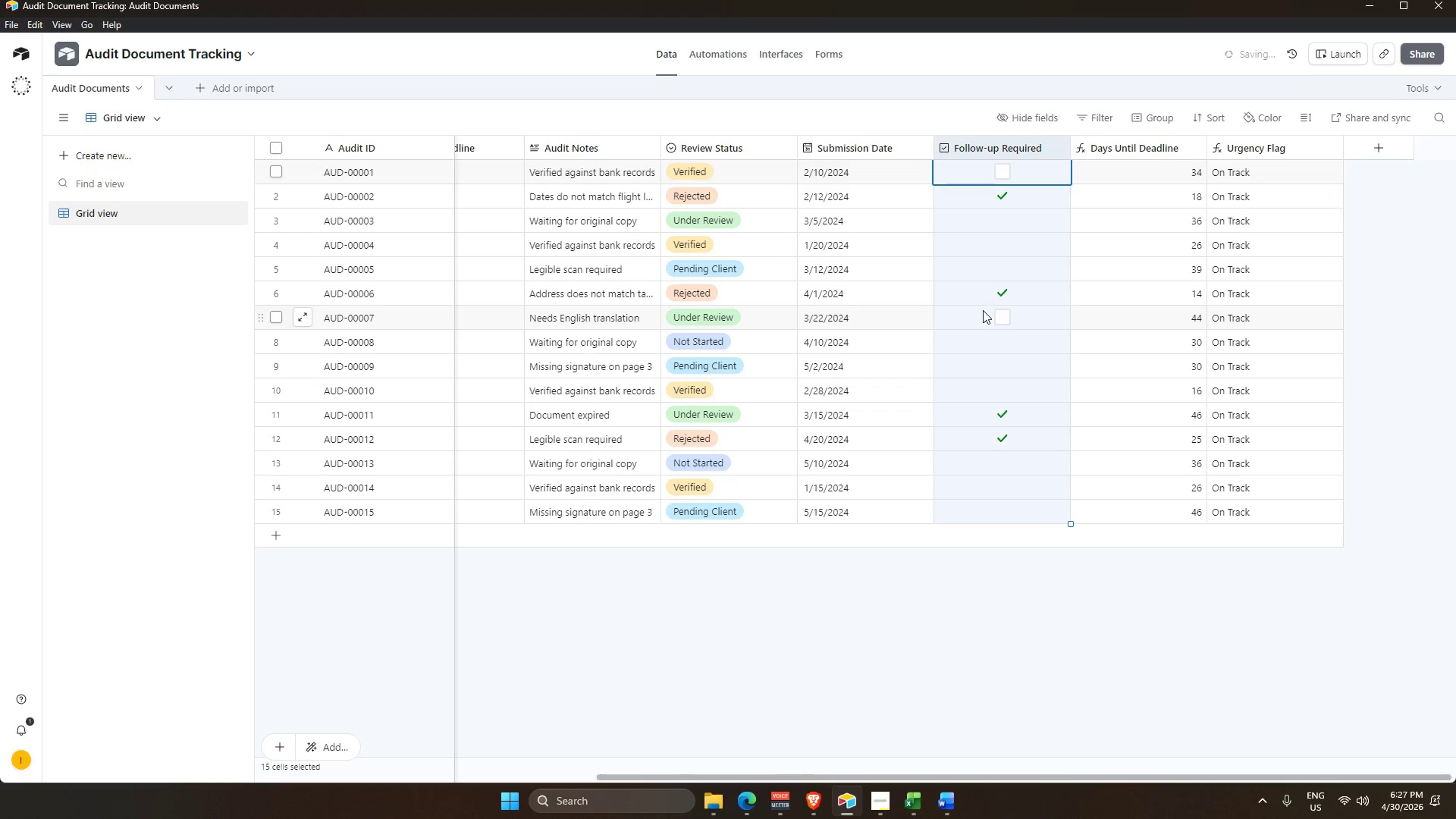 
key(Alt+AltLeft)
 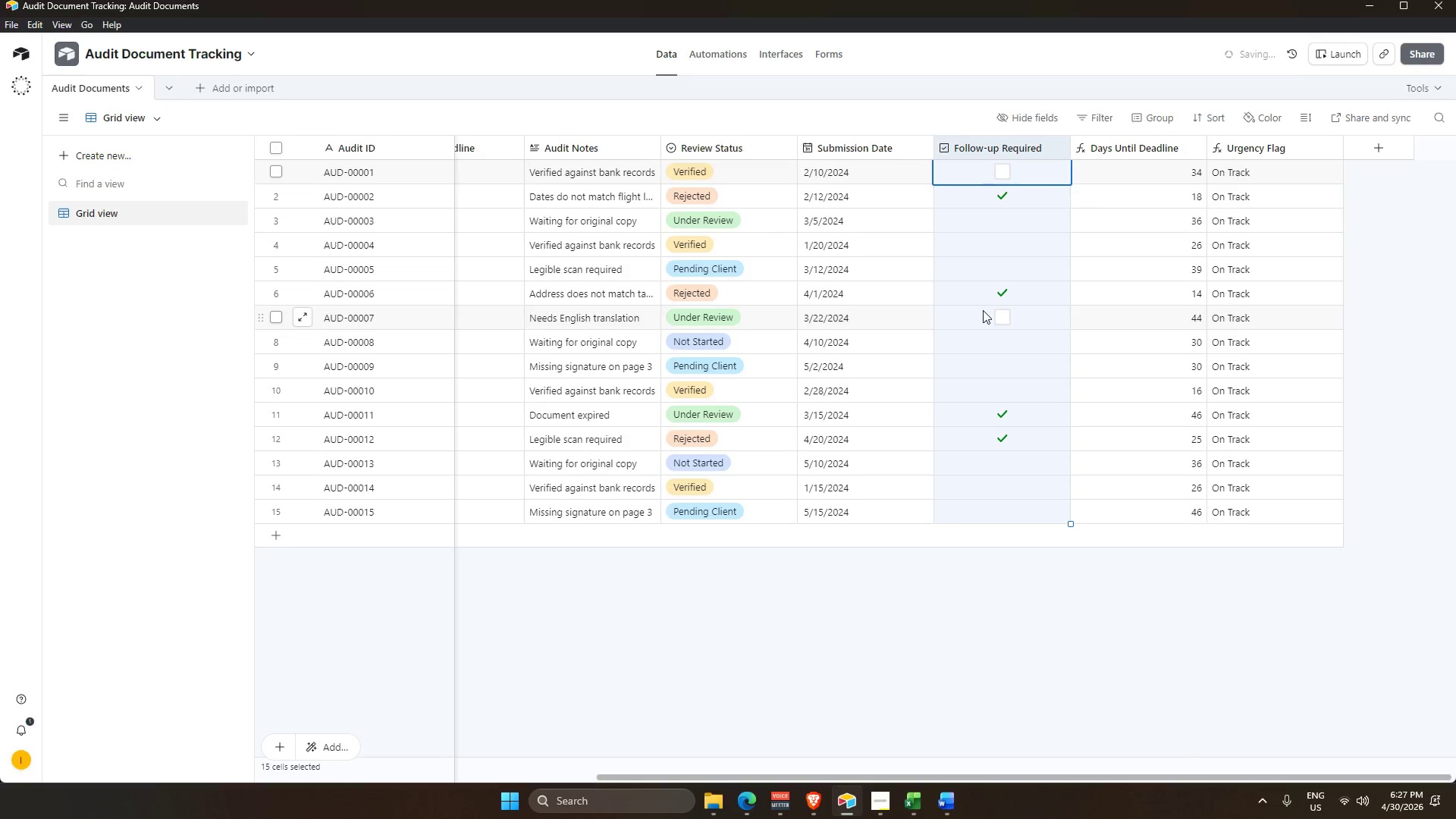 
key(Alt+Tab)
 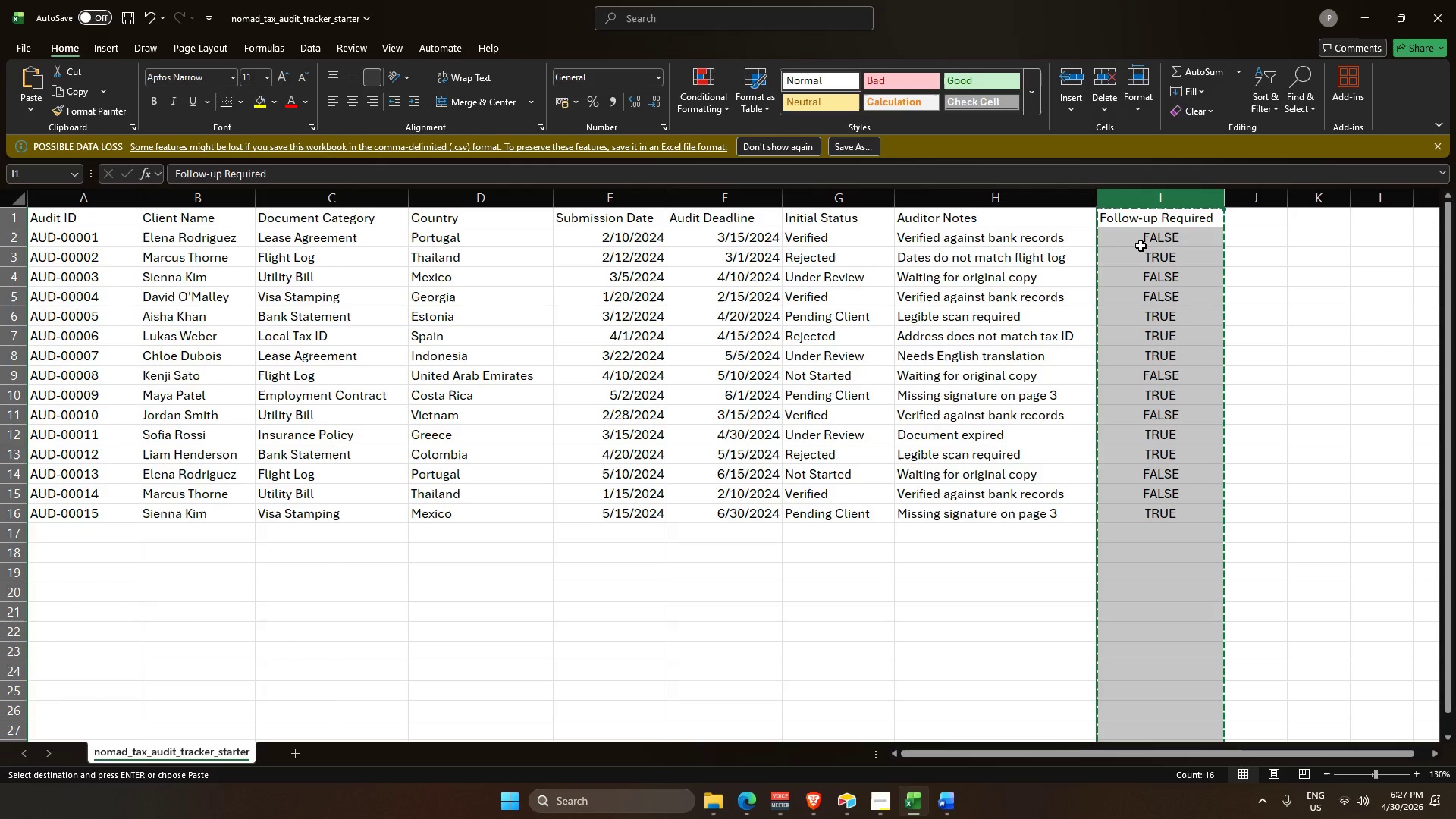 
left_click([1141, 243])
 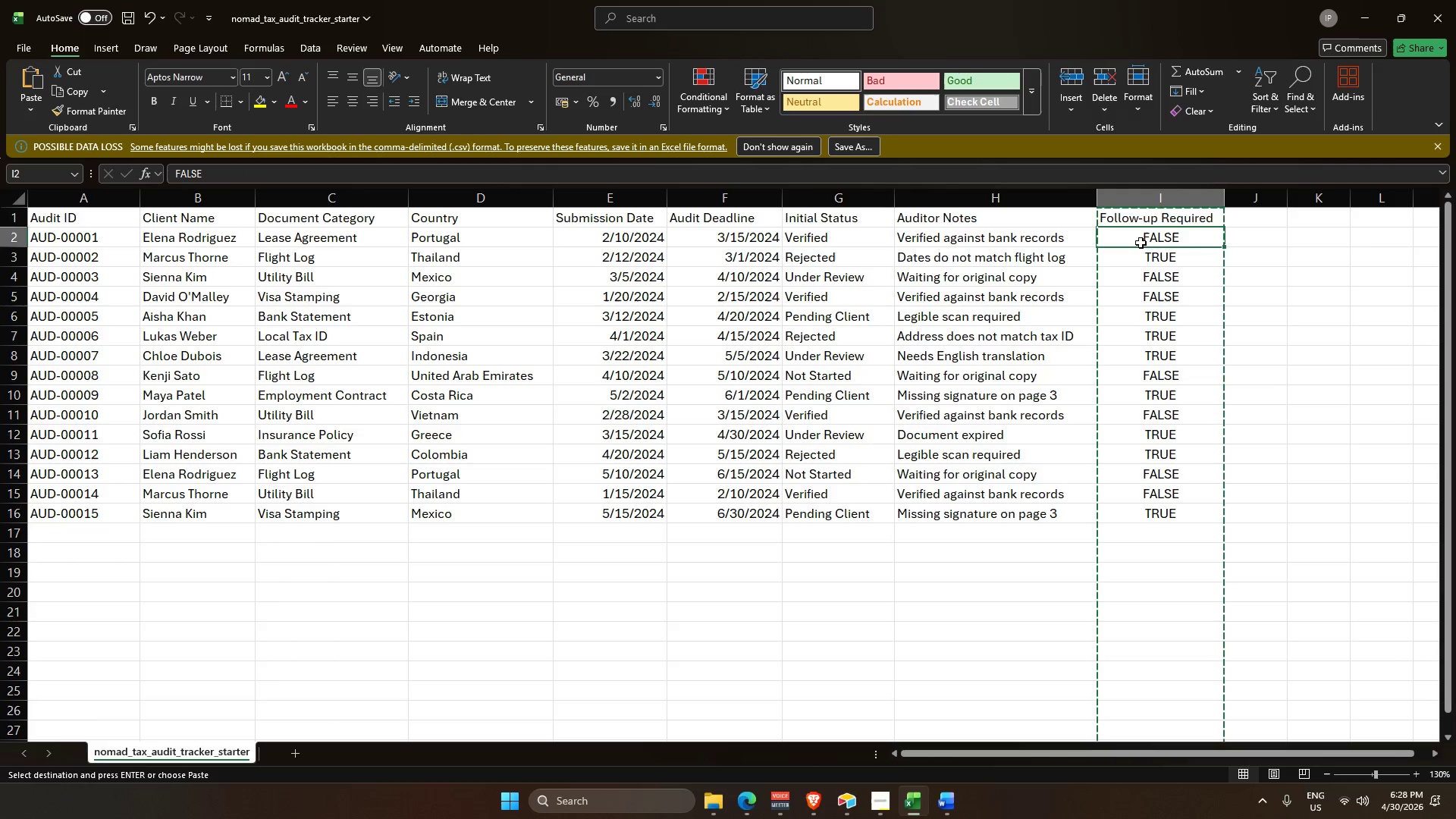 
left_click_drag(start_coordinate=[1141, 243], to_coordinate=[1159, 513])
 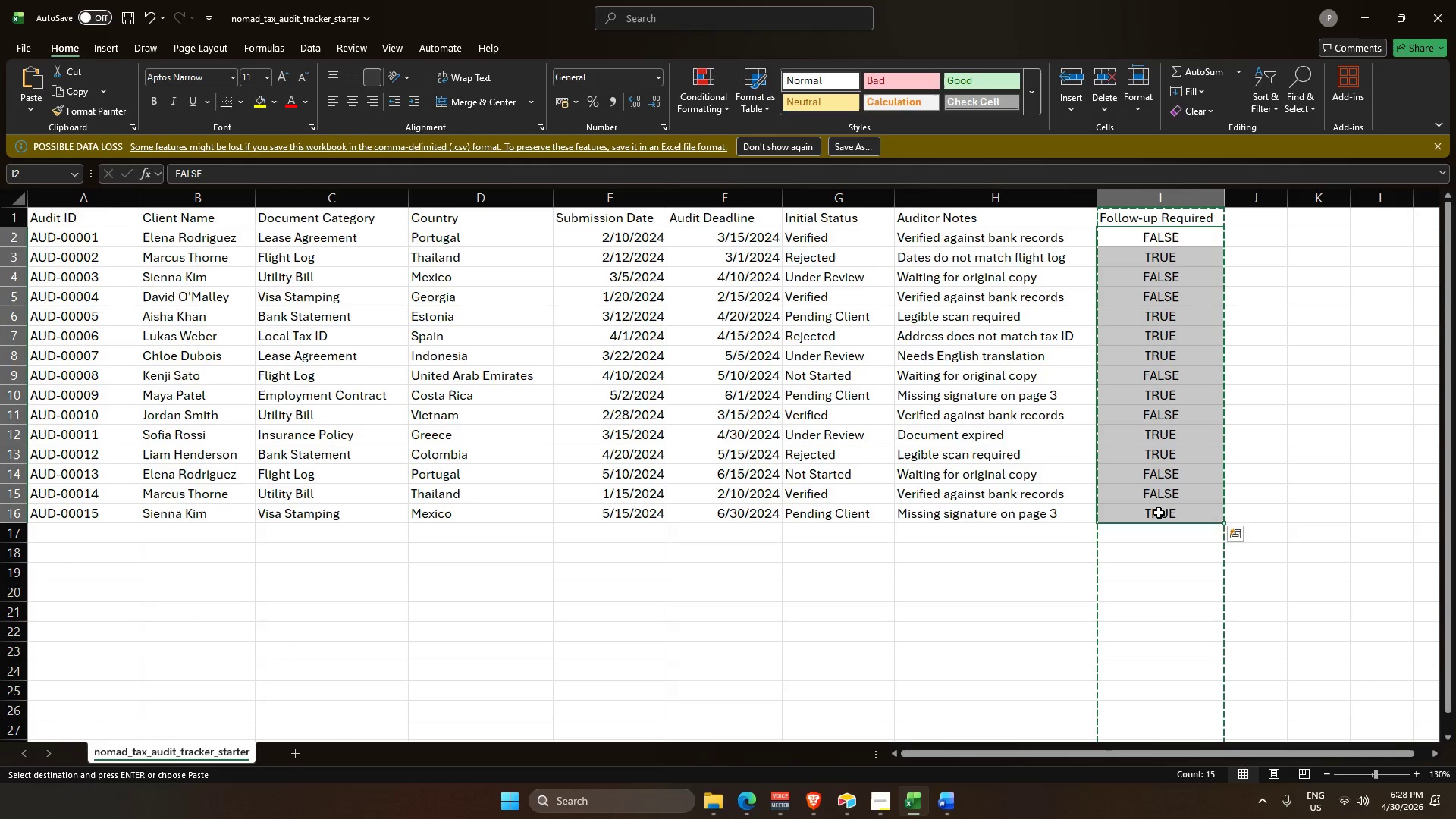 
hold_key(key=ControlLeft, duration=1.7)
 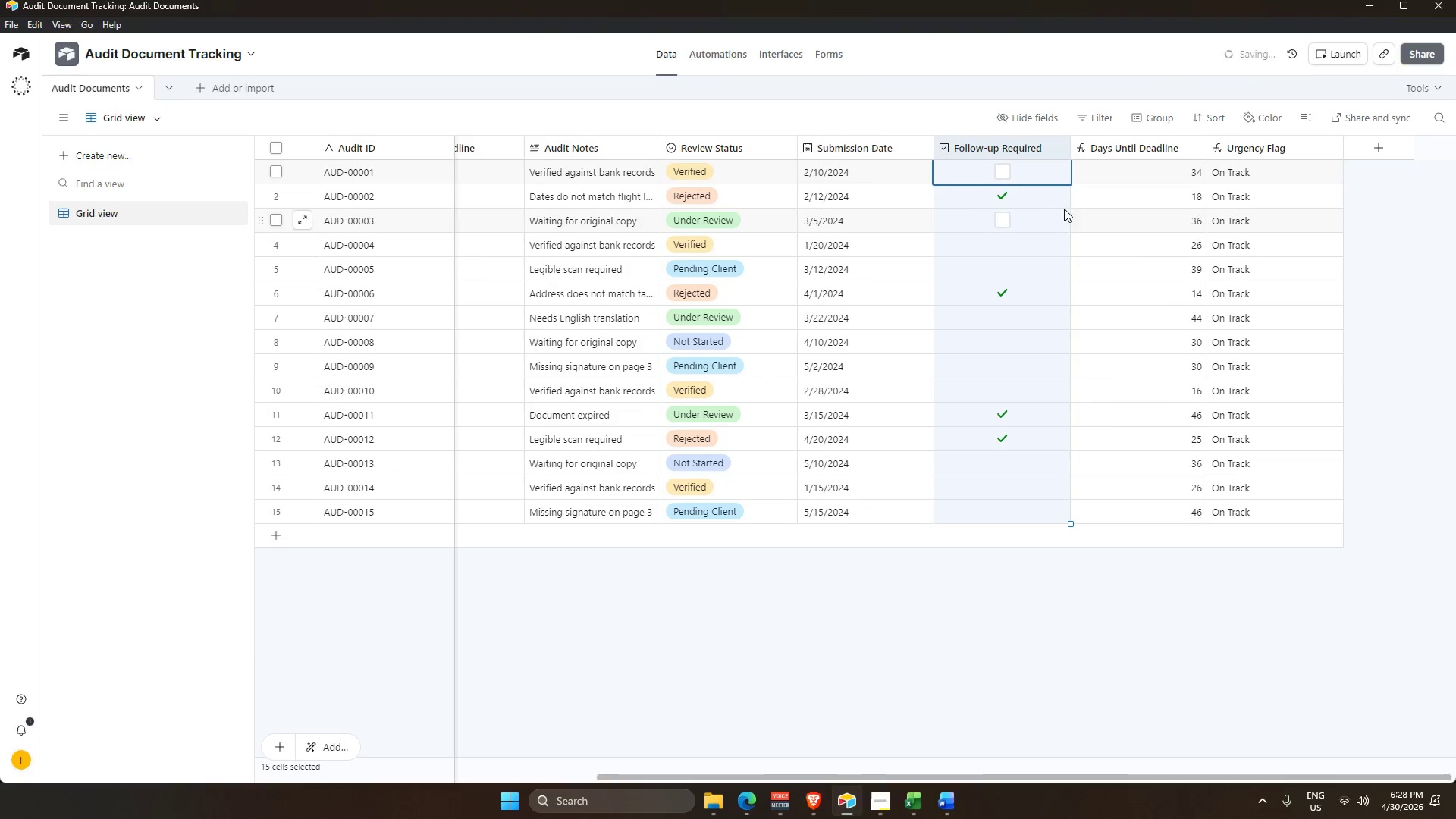 
key(C)
 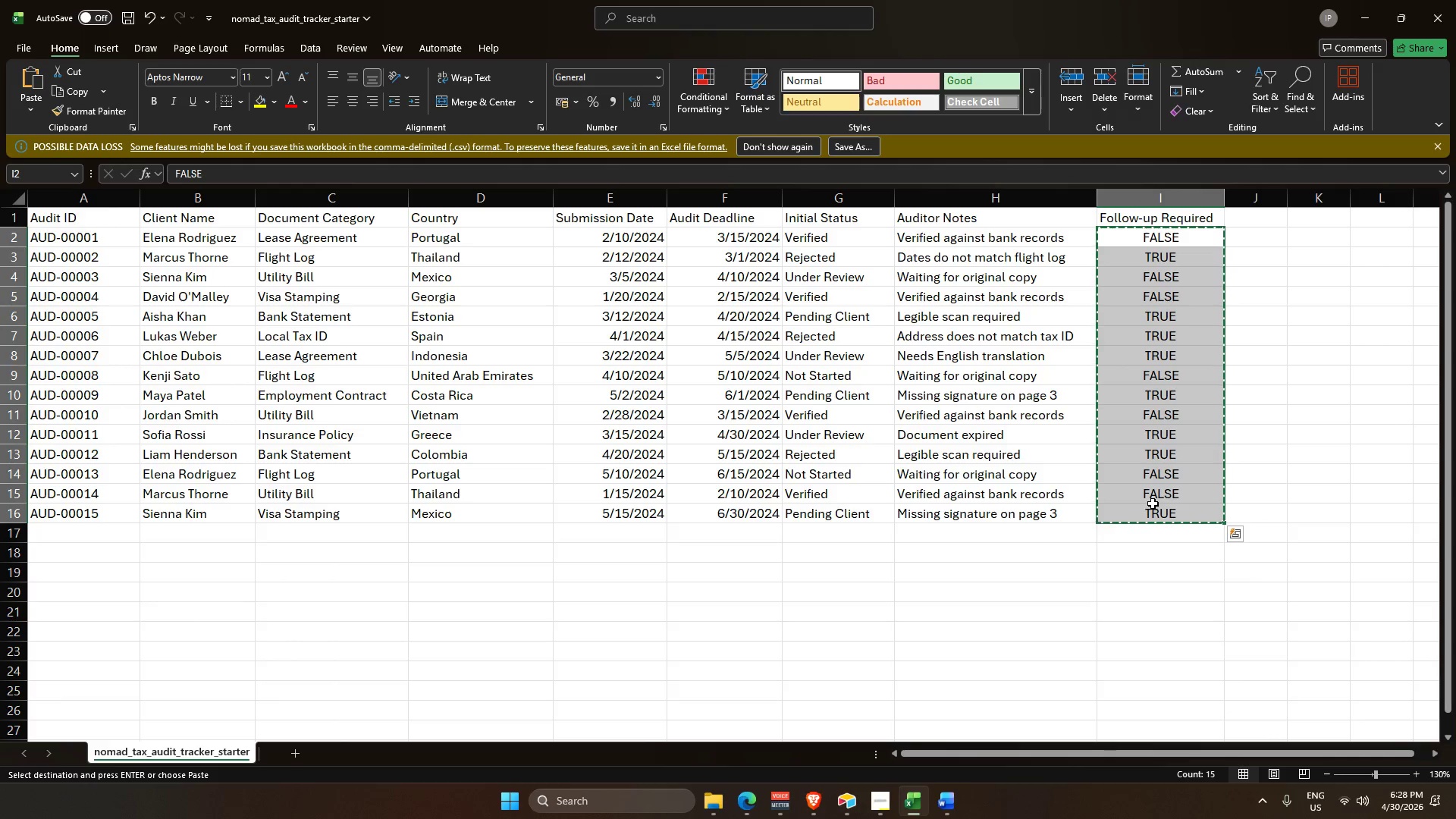 
key(Alt+AltLeft)
 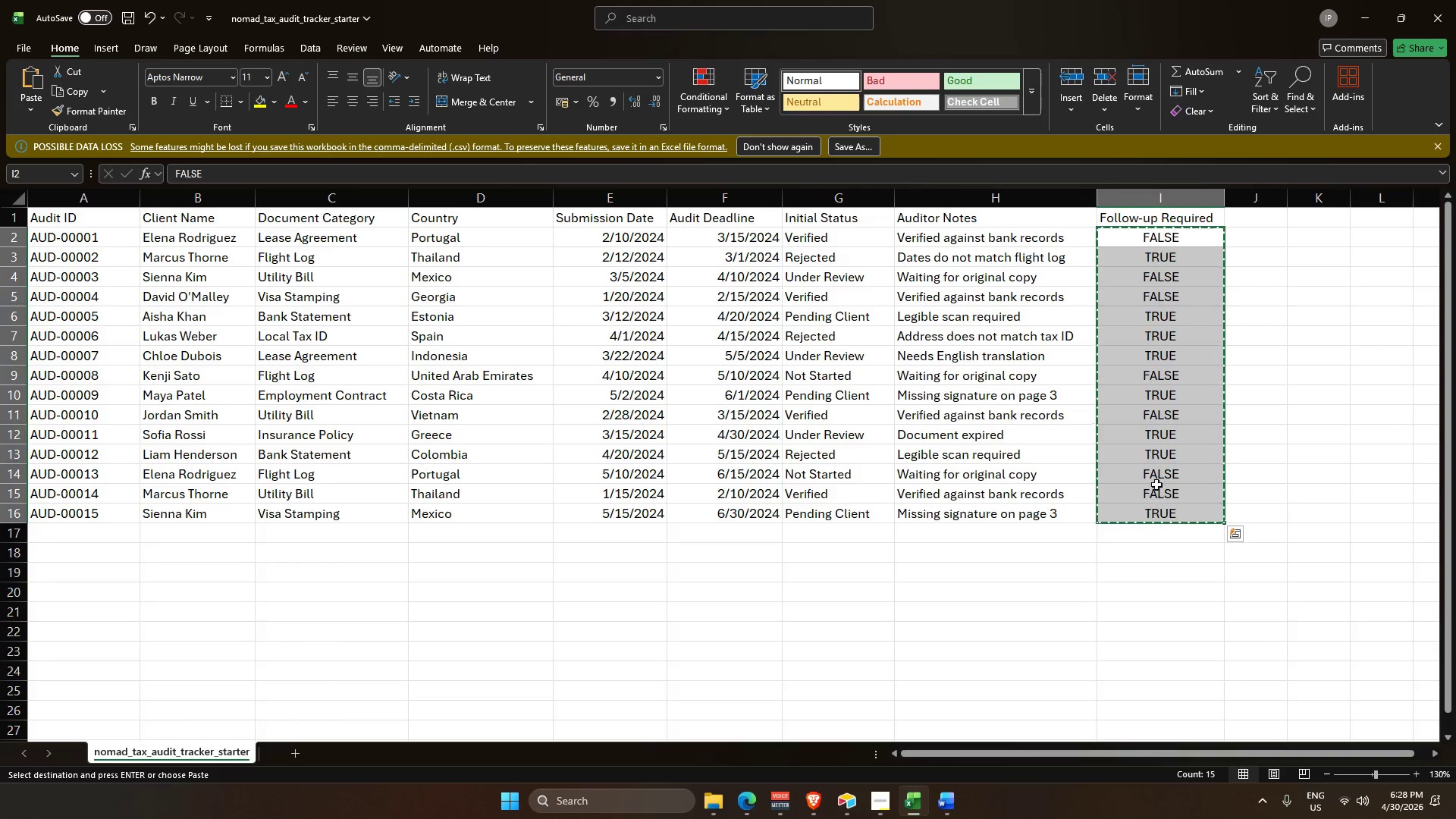 
key(Alt+Tab)
 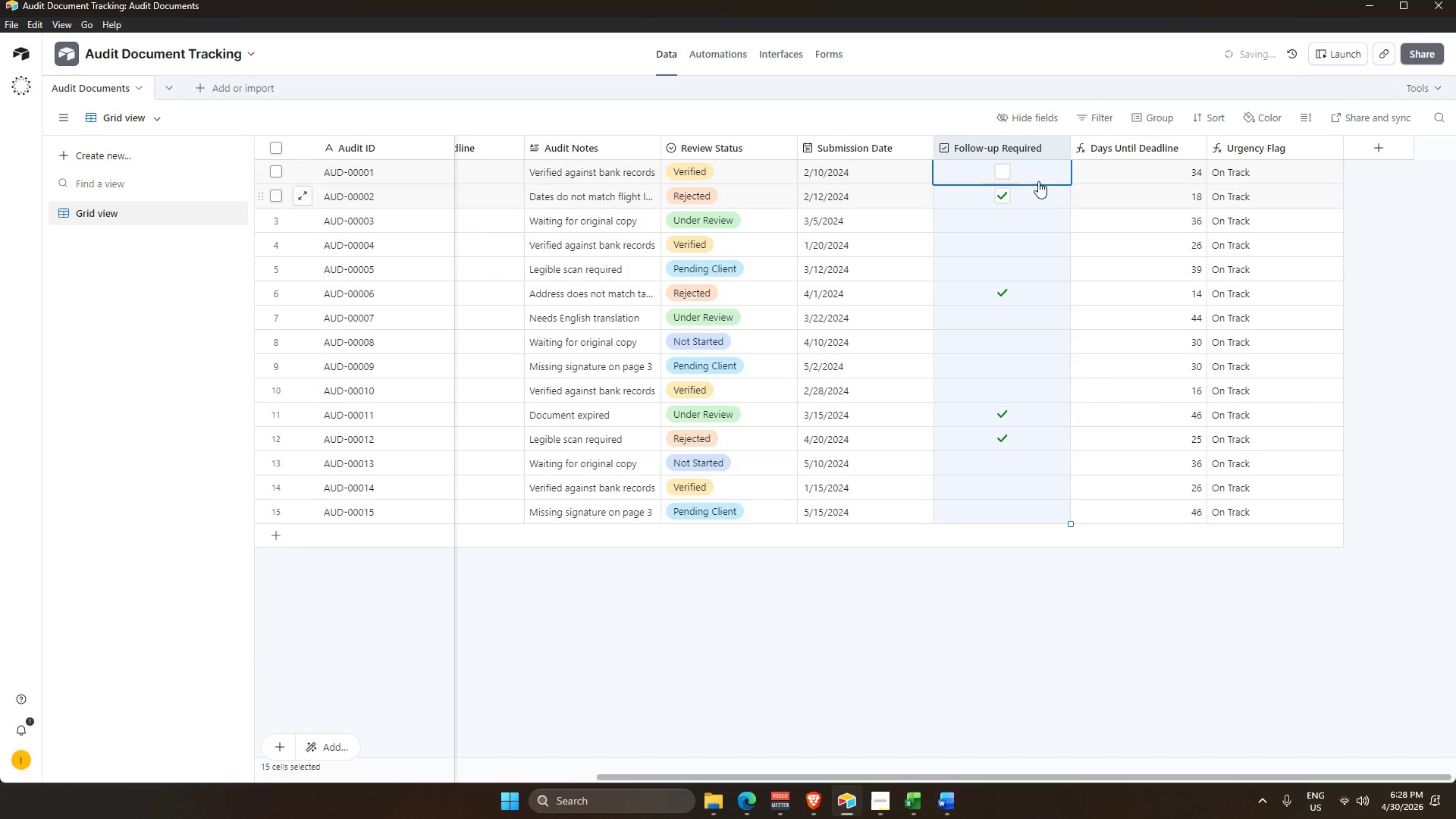 
key(Control+V)
 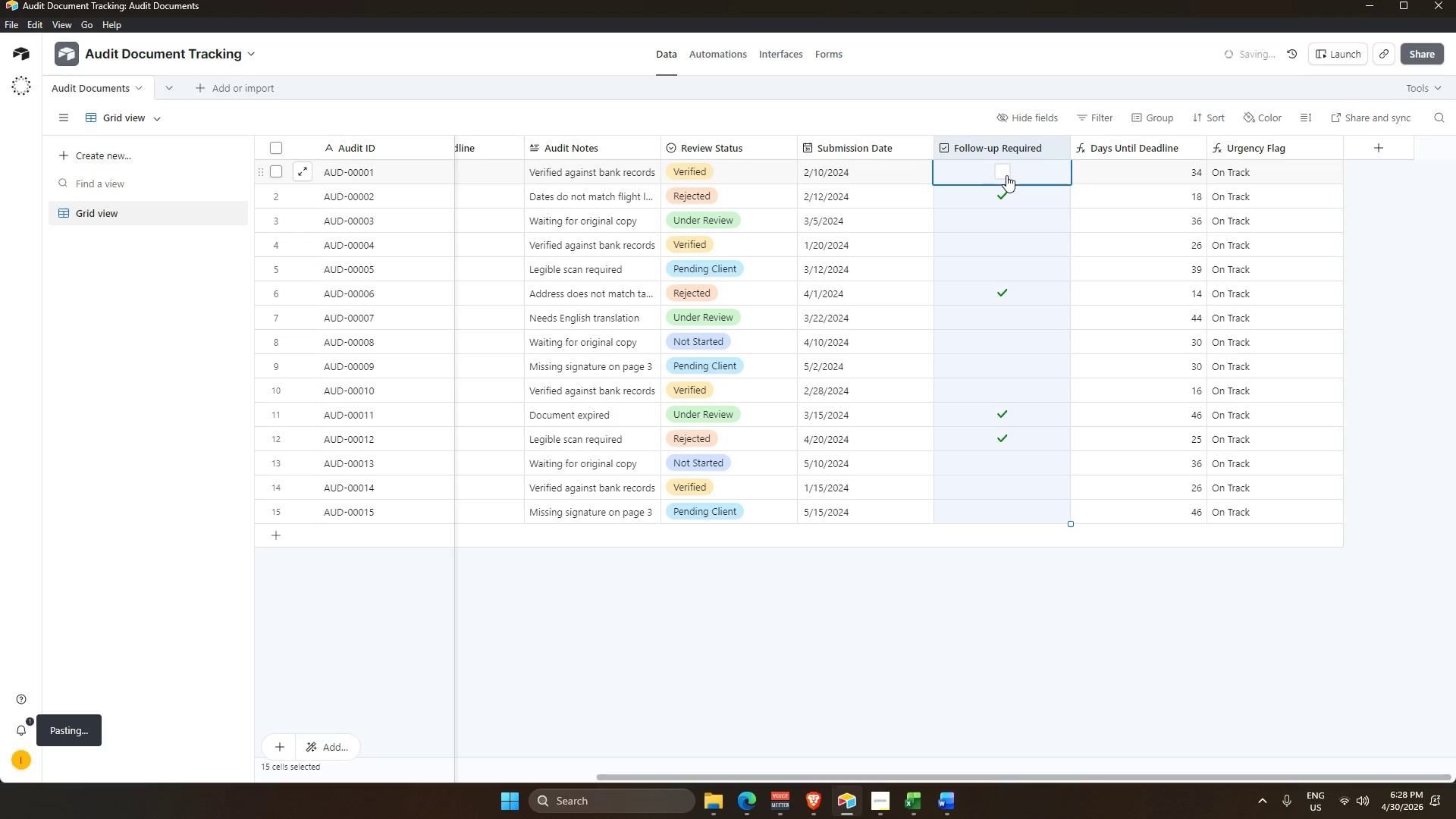 
wait(12.78)
 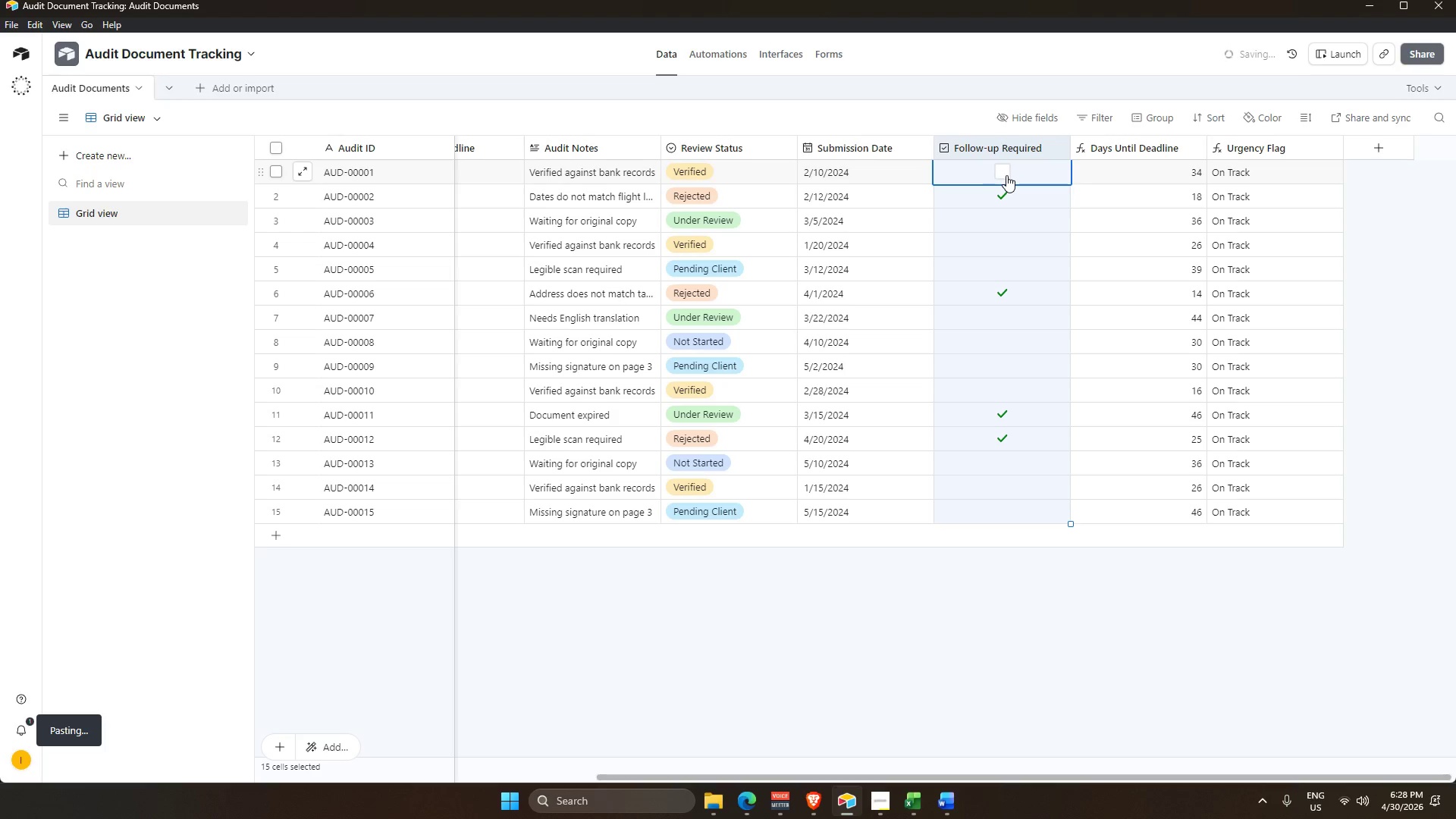 
left_click([409, 463])
 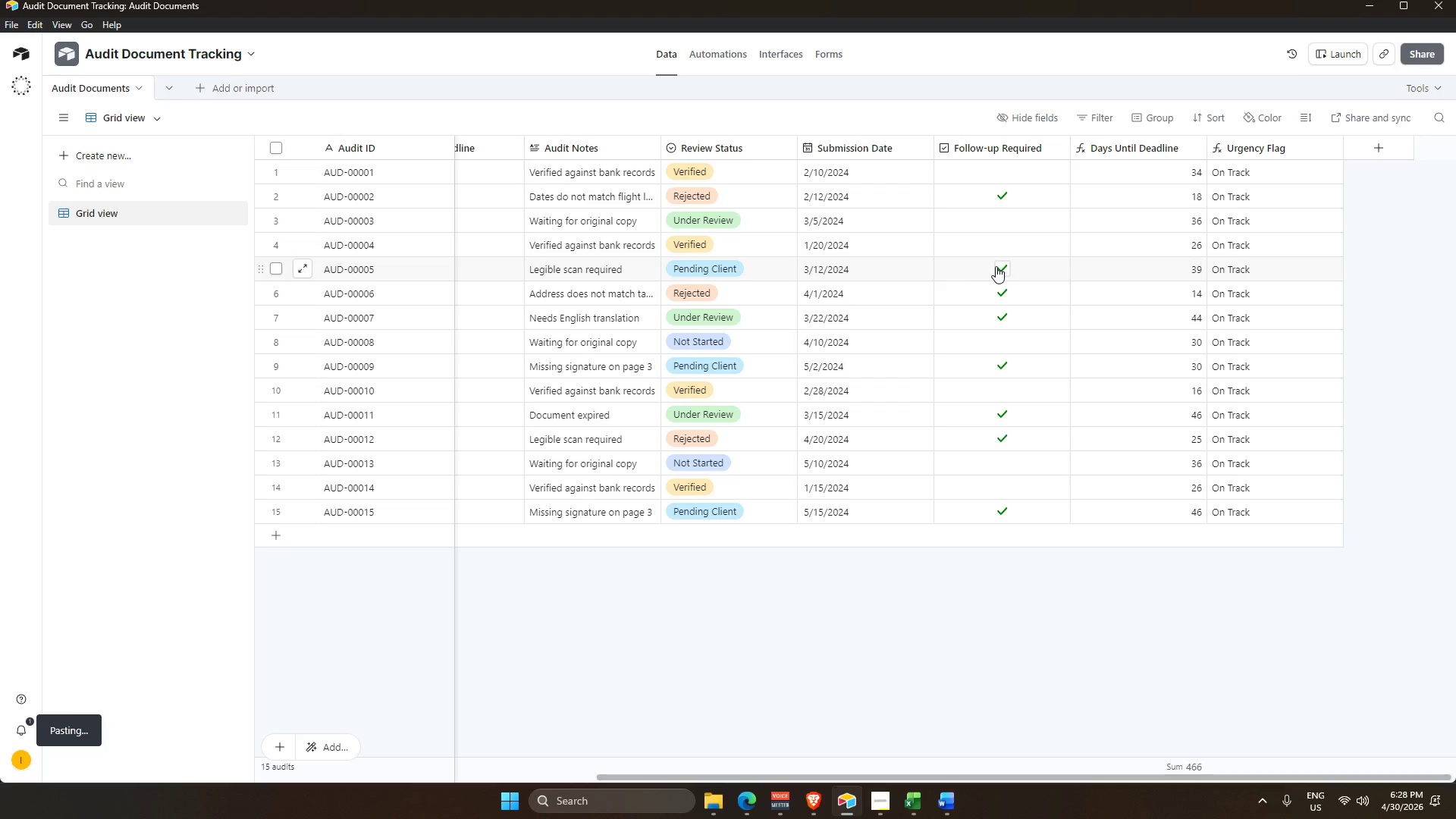 
wait(19.53)
 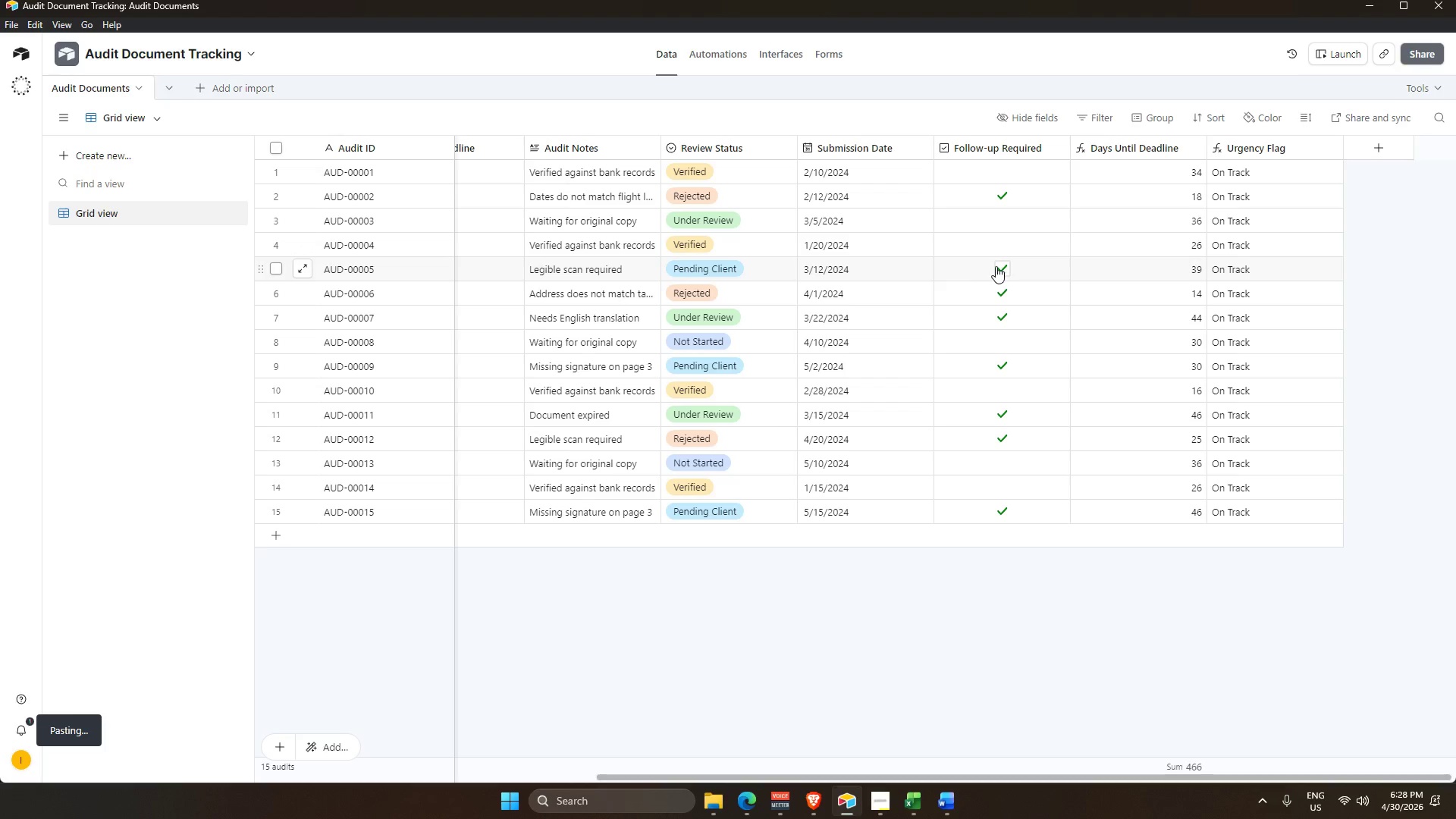 
left_click([1012, 642])
 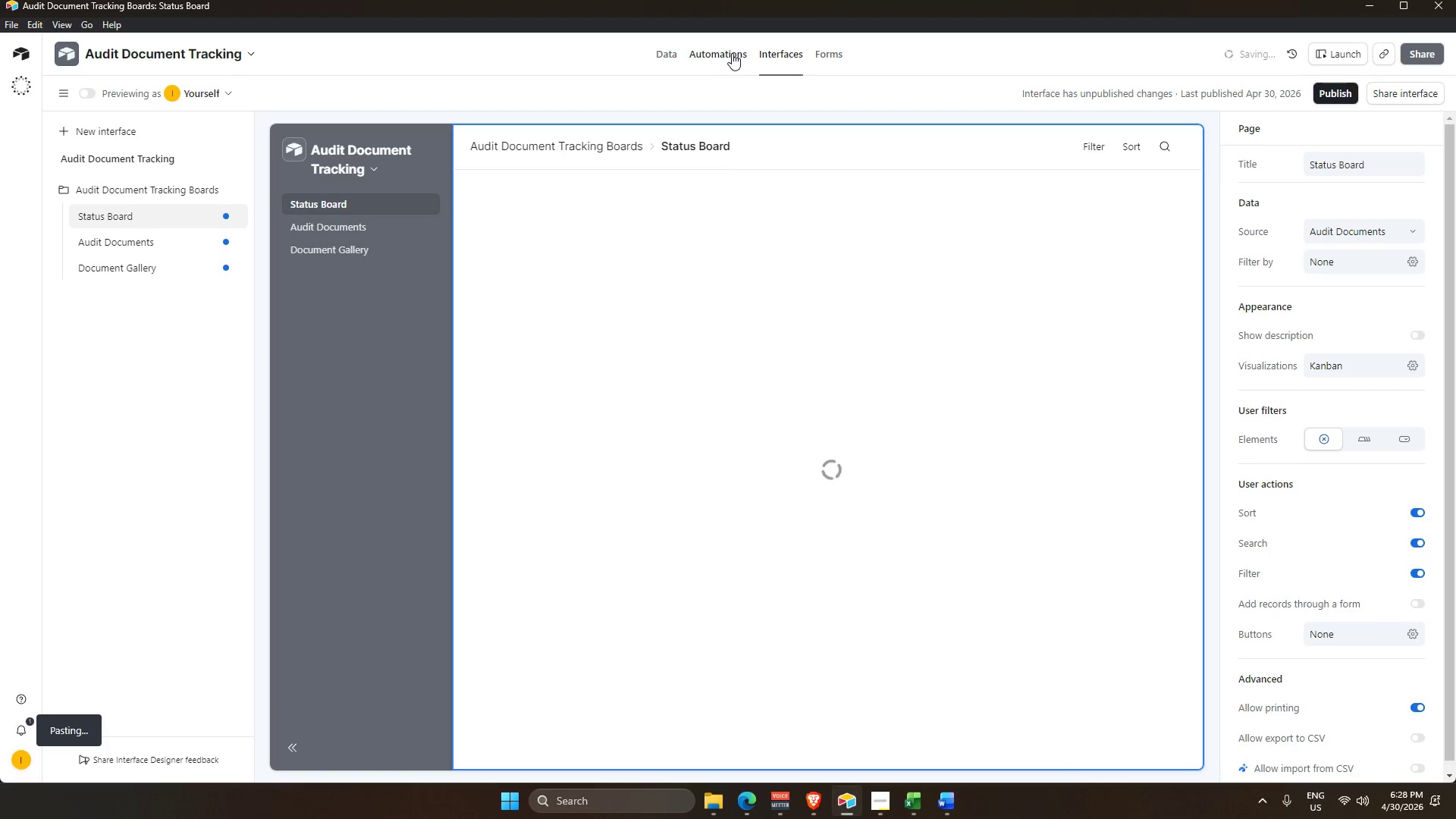 
wait(5.19)
 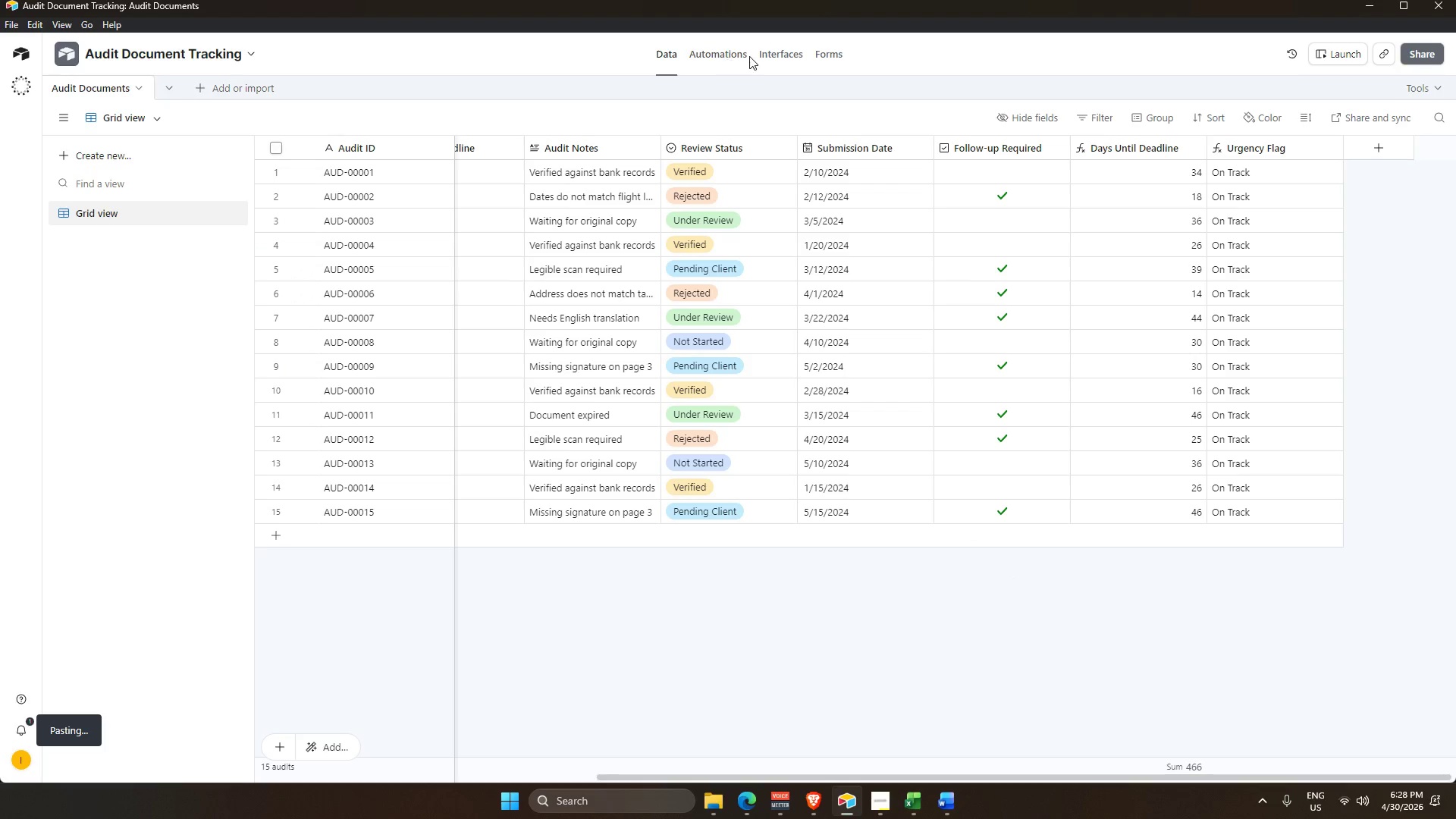 
left_click([732, 53])
 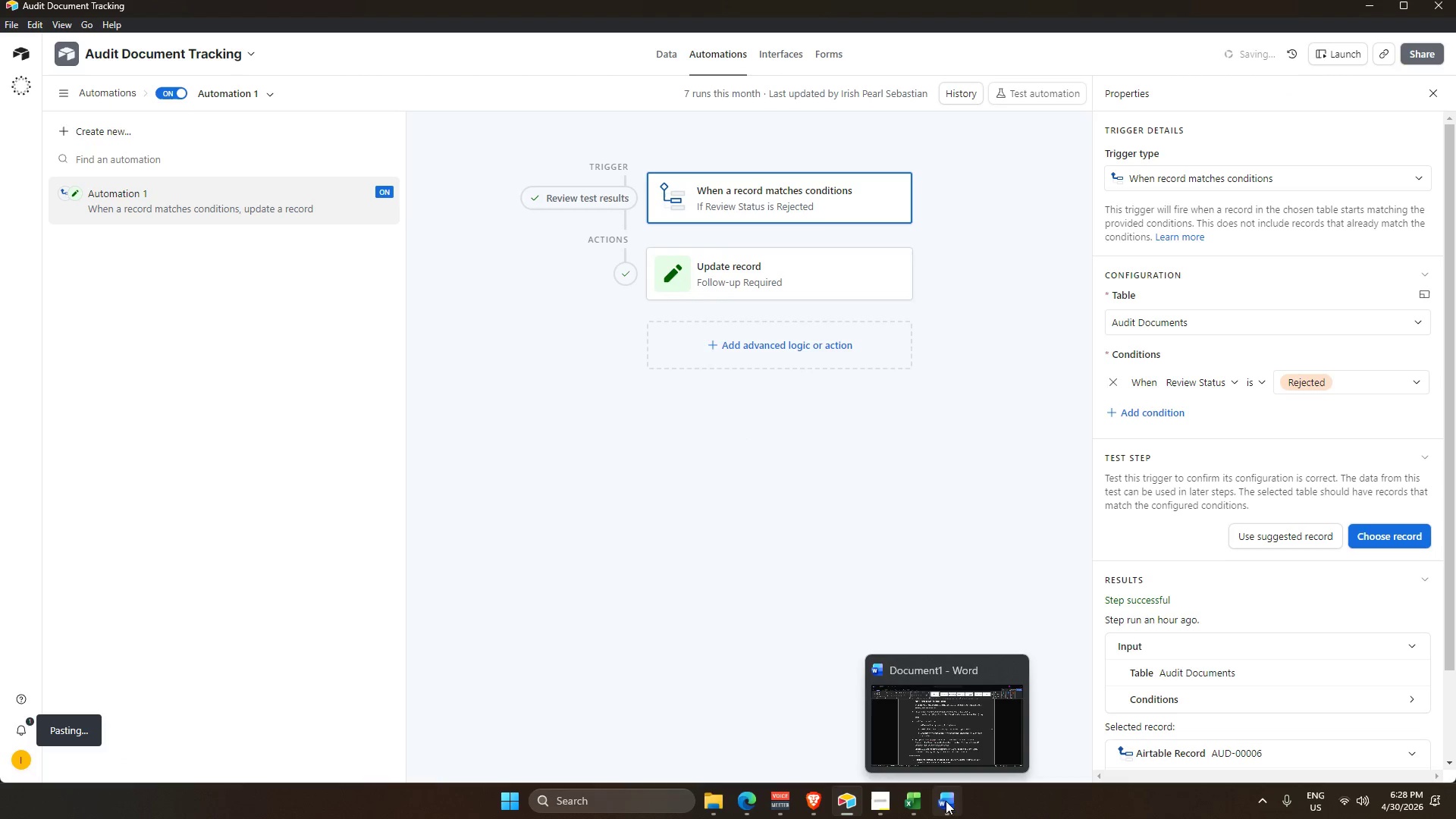 